 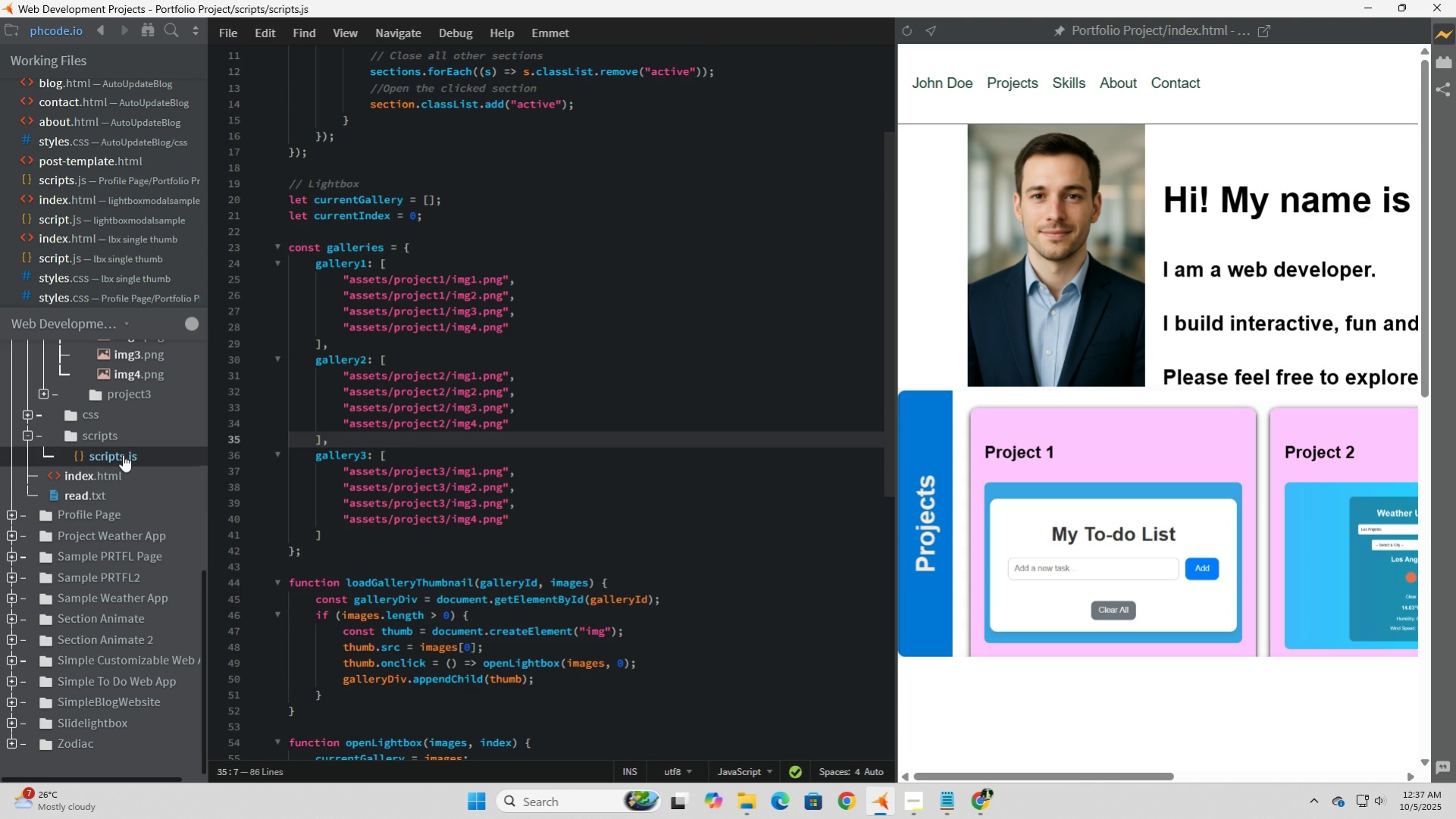 
left_click([112, 474])
 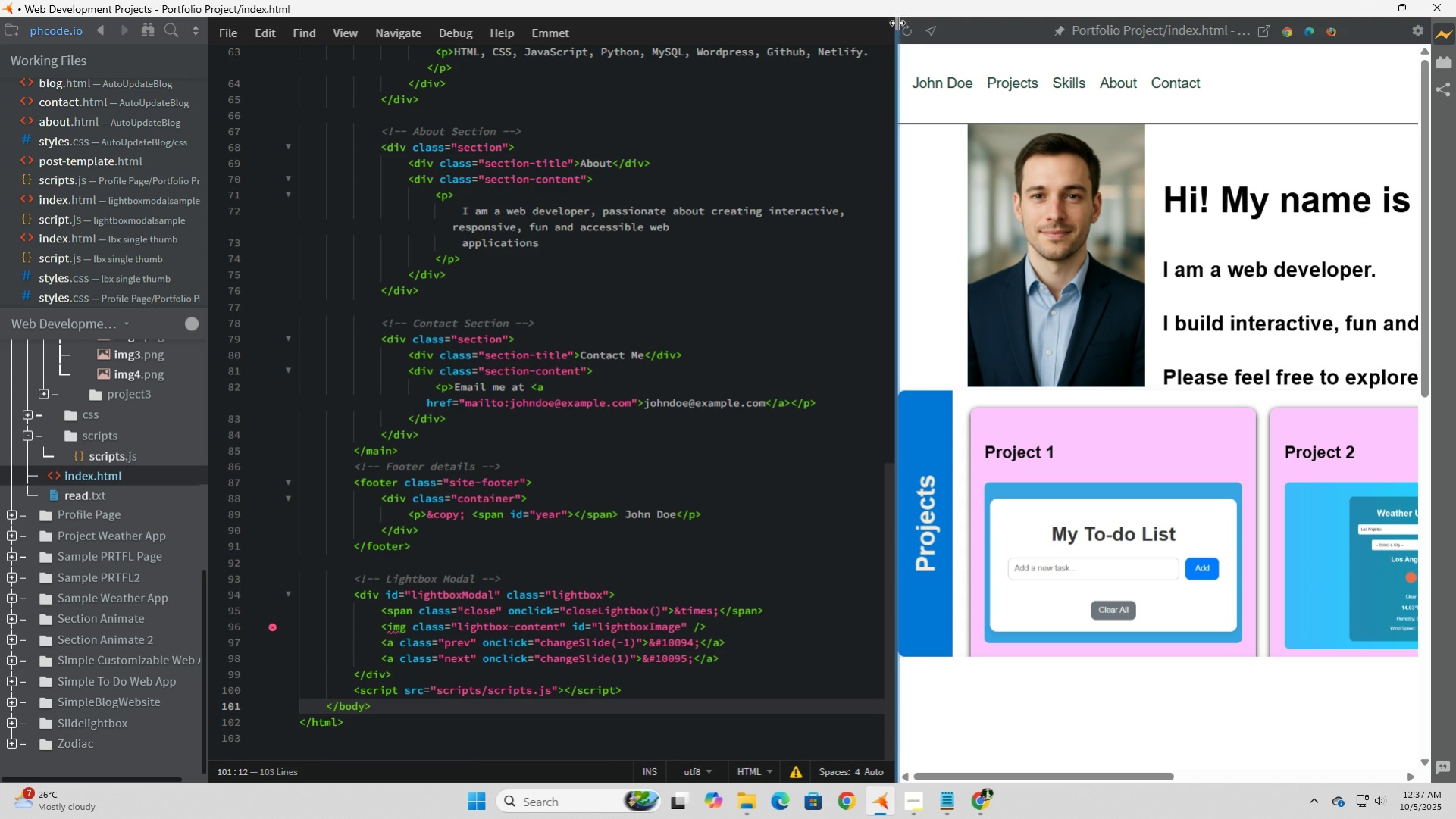 
left_click([909, 30])
 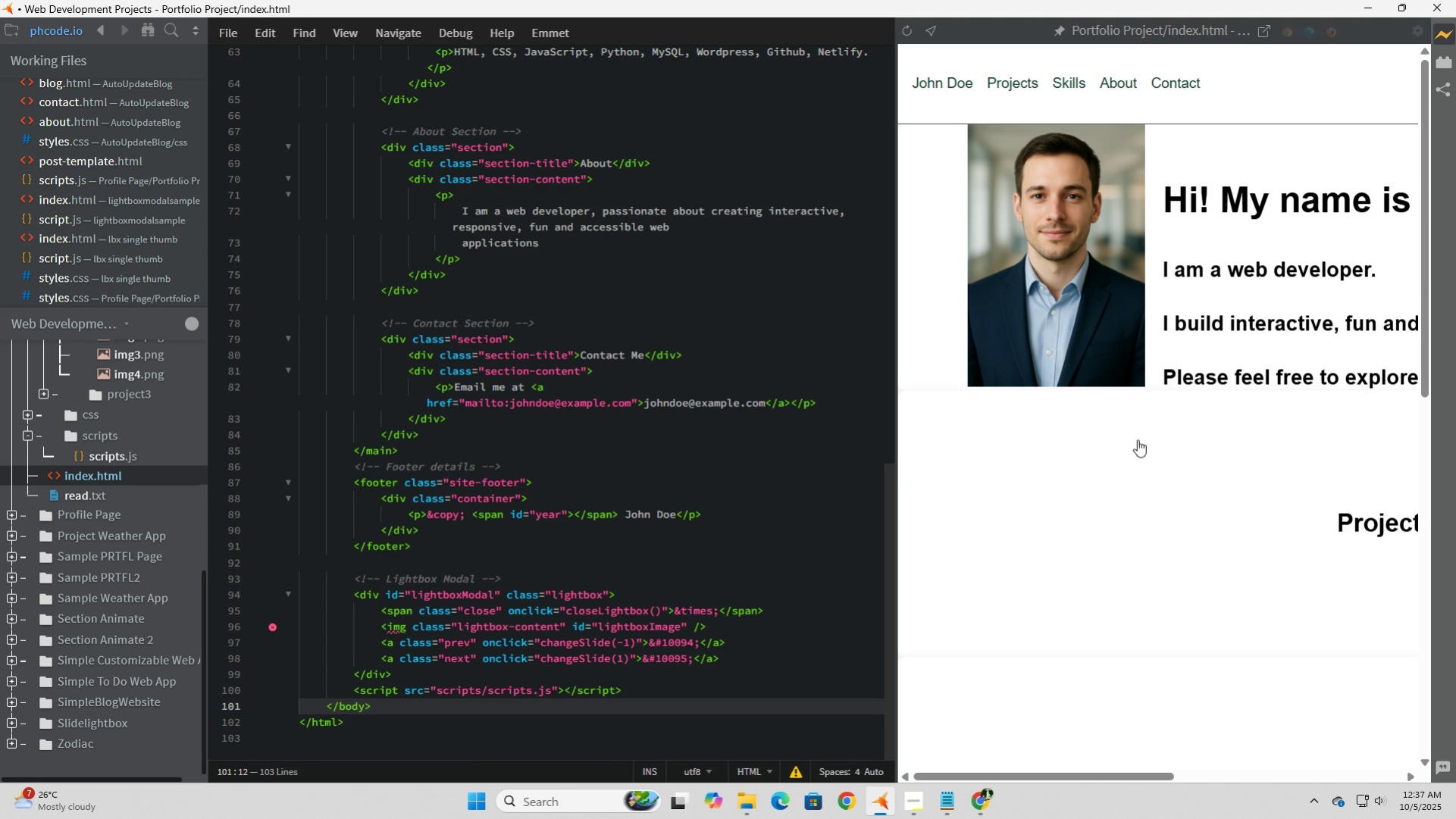 
scroll: coordinate [1151, 460], scroll_direction: down, amount: 13.0
 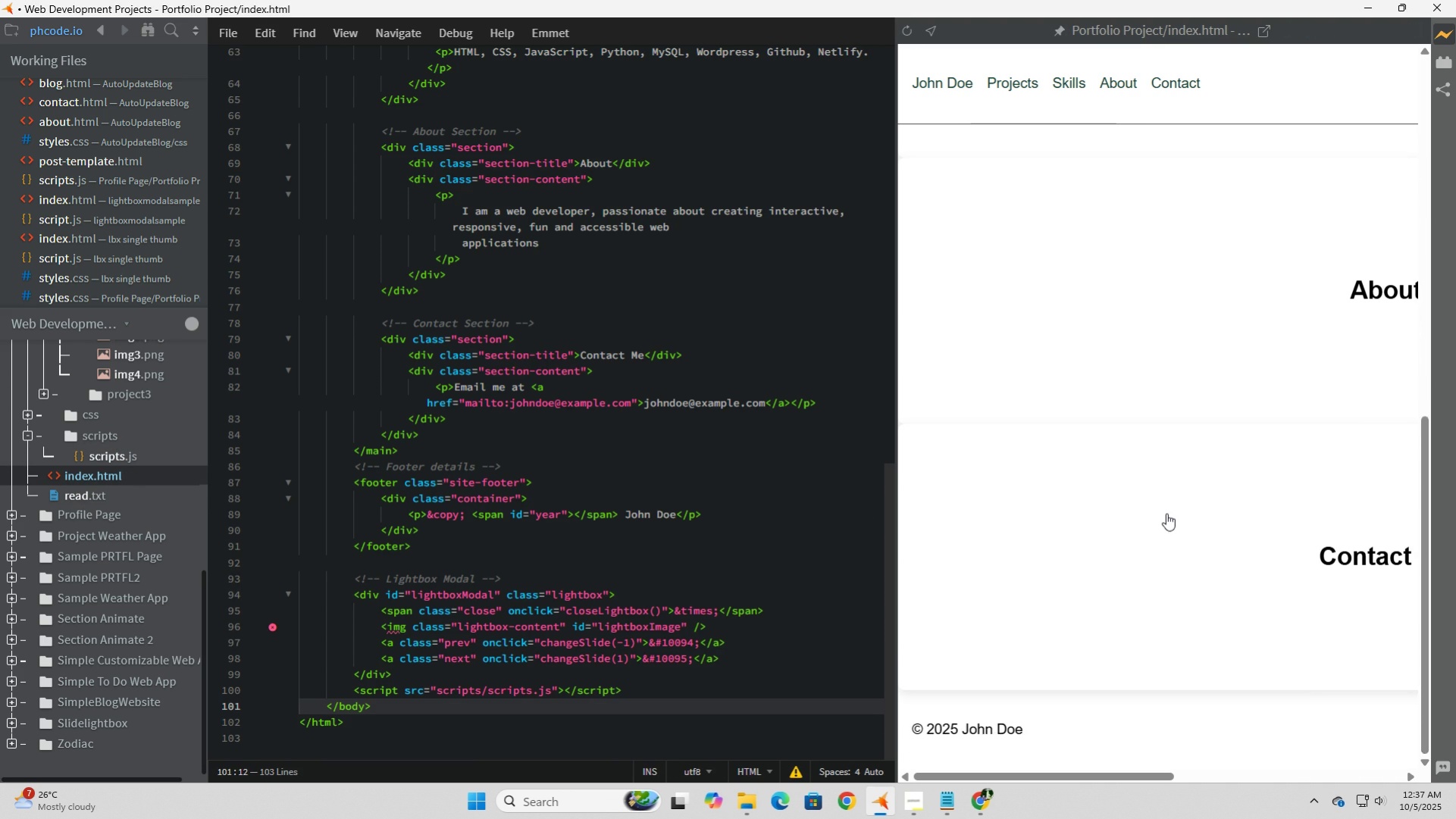 
scroll: coordinate [1207, 466], scroll_direction: up, amount: 16.0
 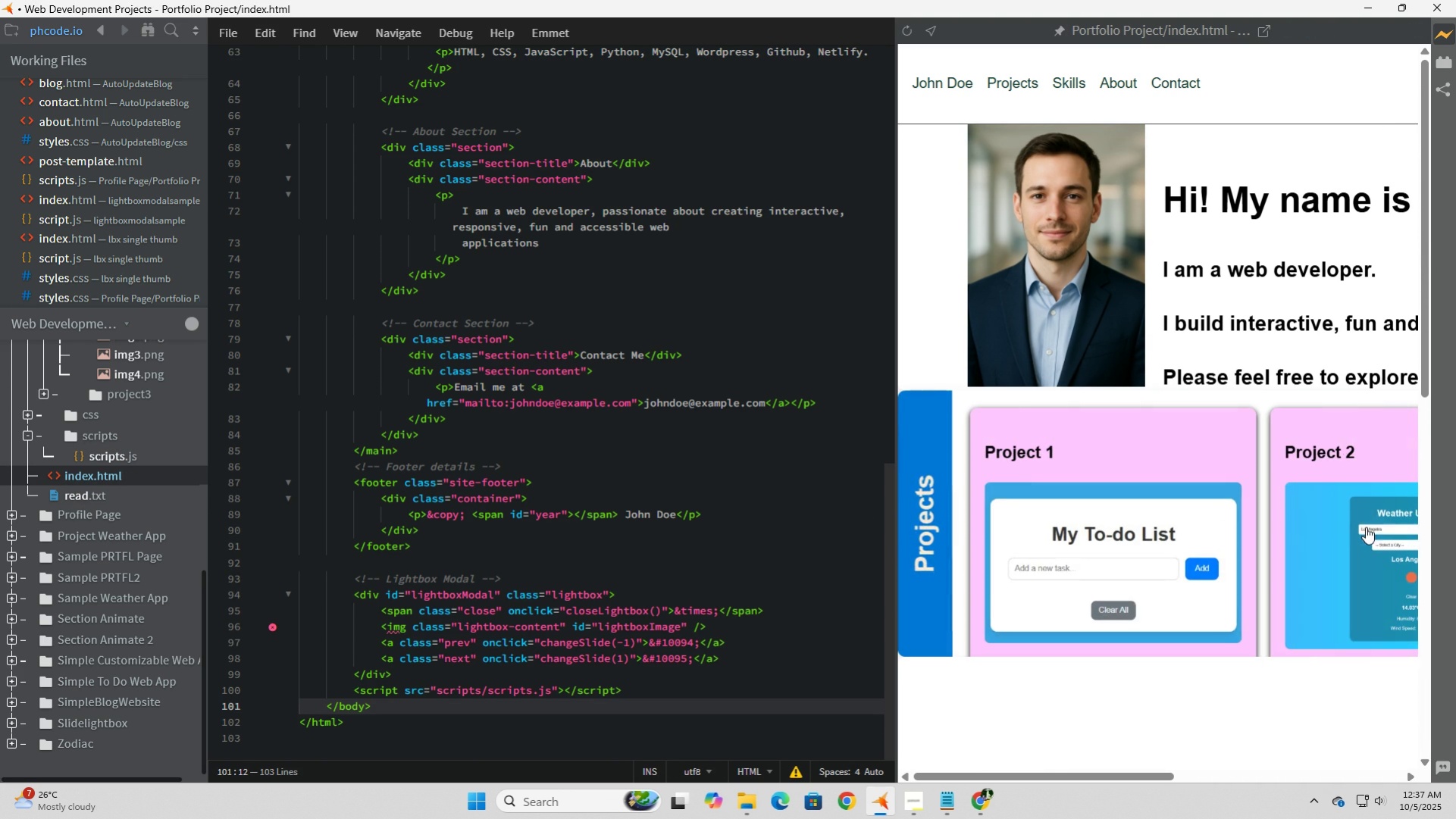 
scroll: coordinate [1245, 520], scroll_direction: down, amount: 3.0
 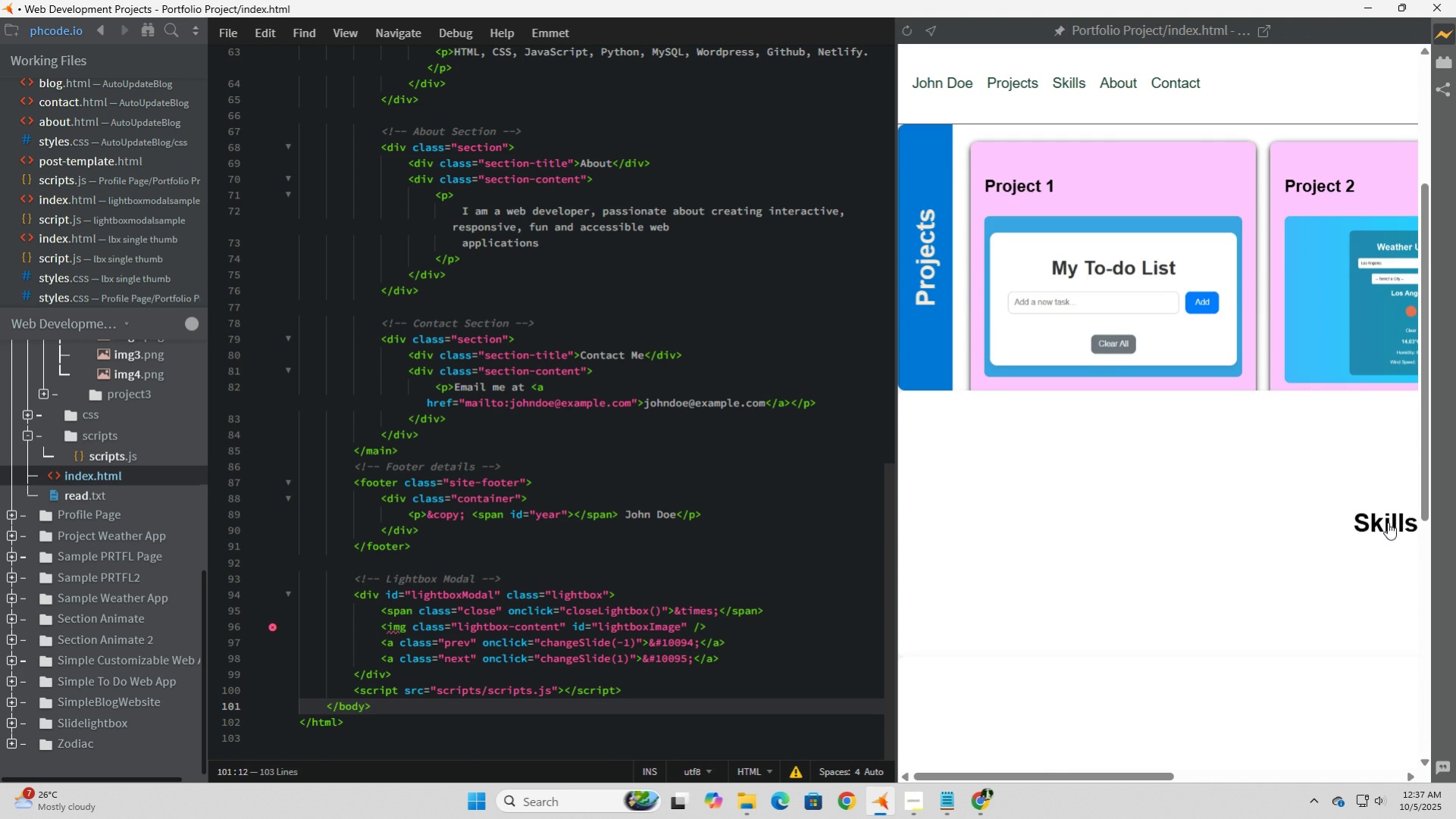 
left_click([1387, 522])
 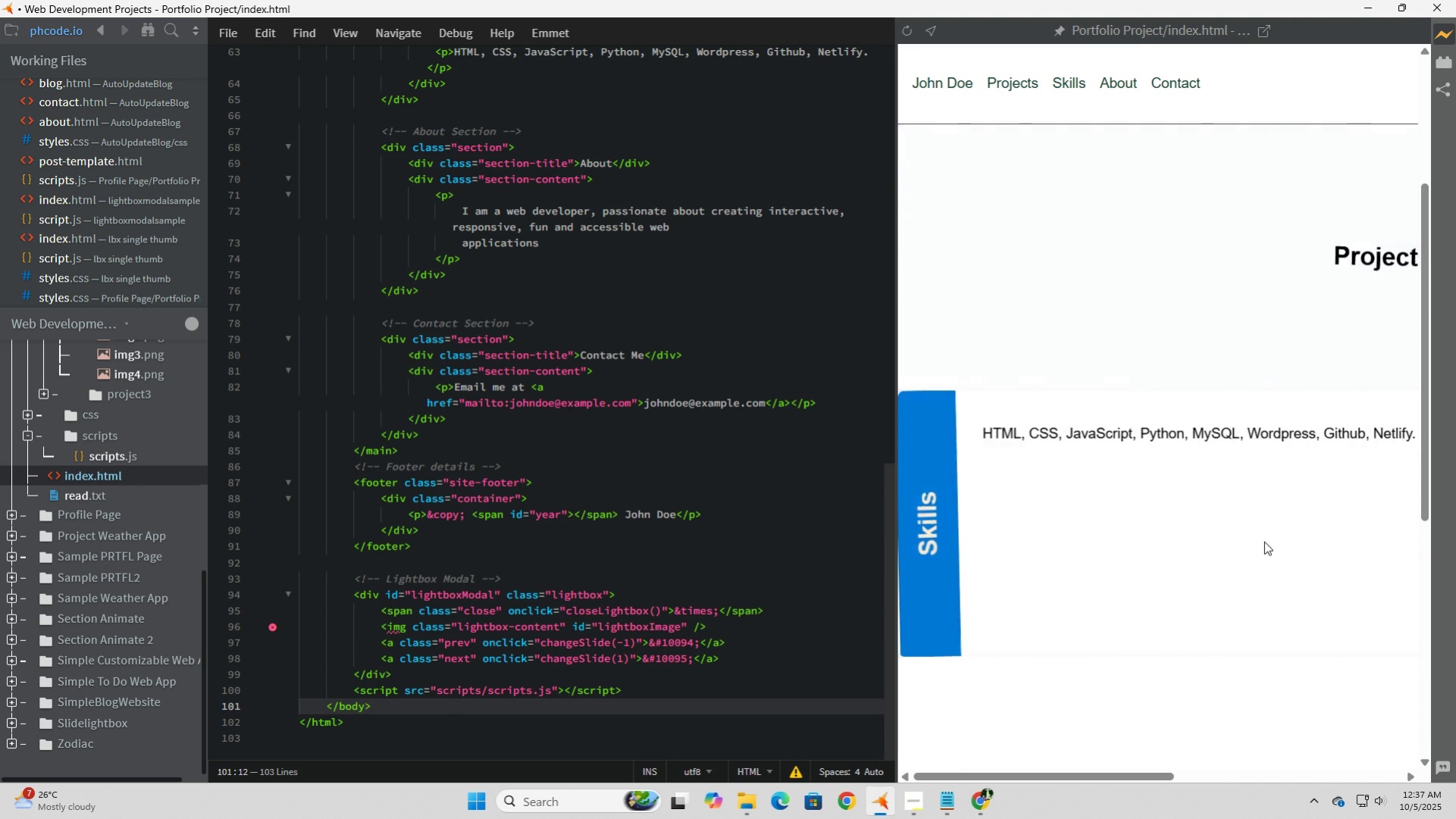 
scroll: coordinate [1263, 541], scroll_direction: down, amount: 3.0
 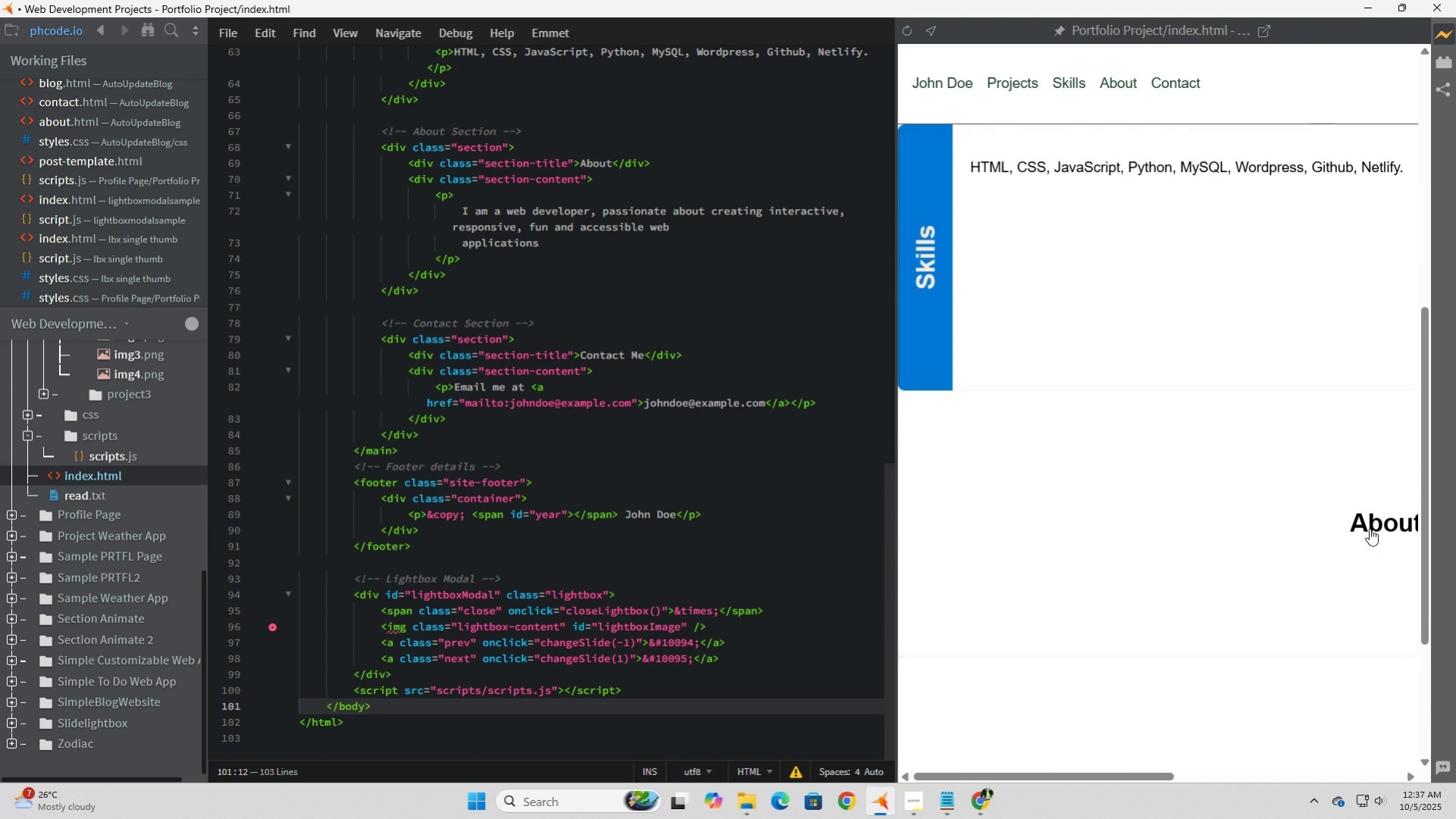 
left_click([1369, 528])
 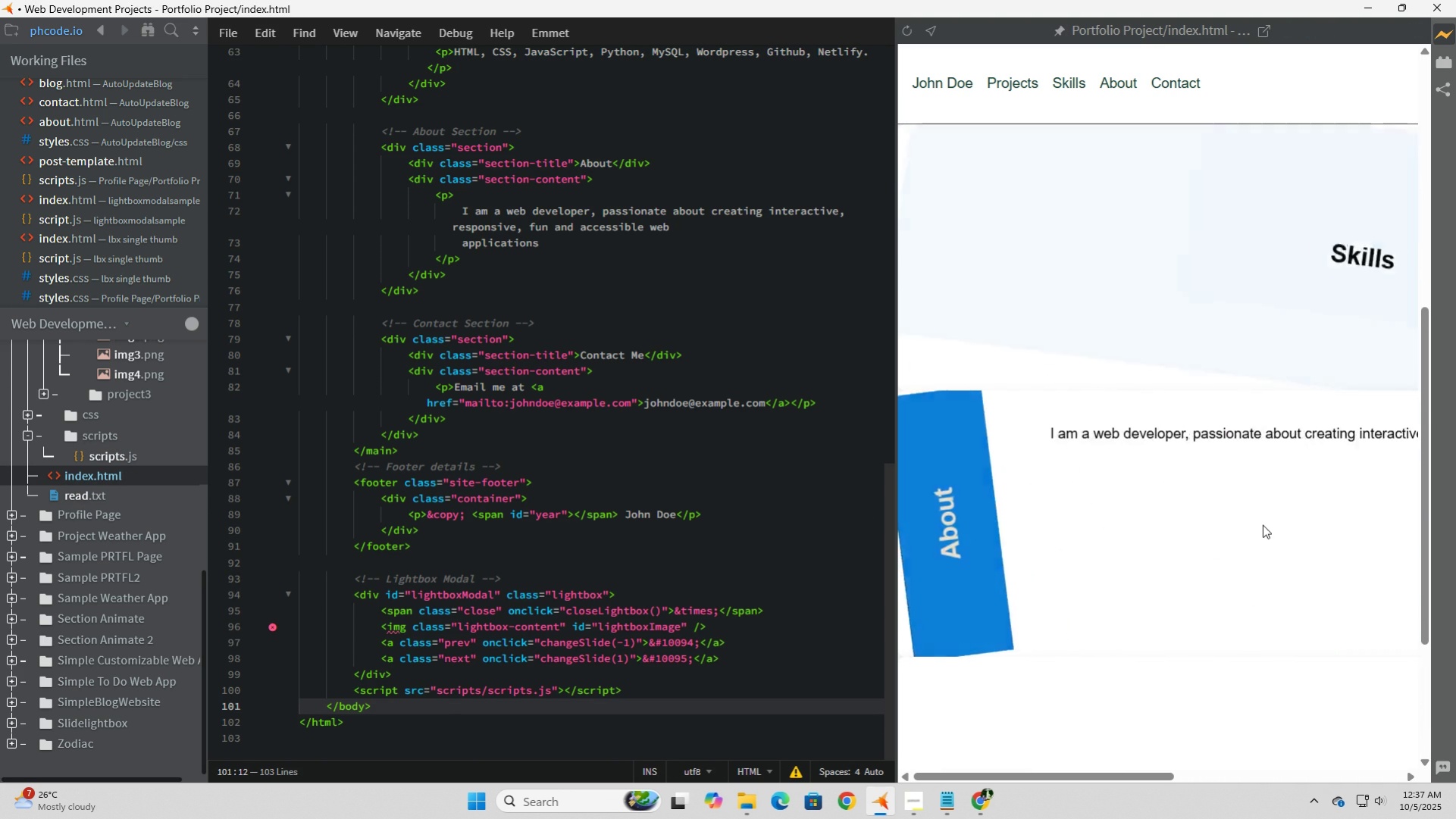 
scroll: coordinate [1260, 524], scroll_direction: down, amount: 3.0
 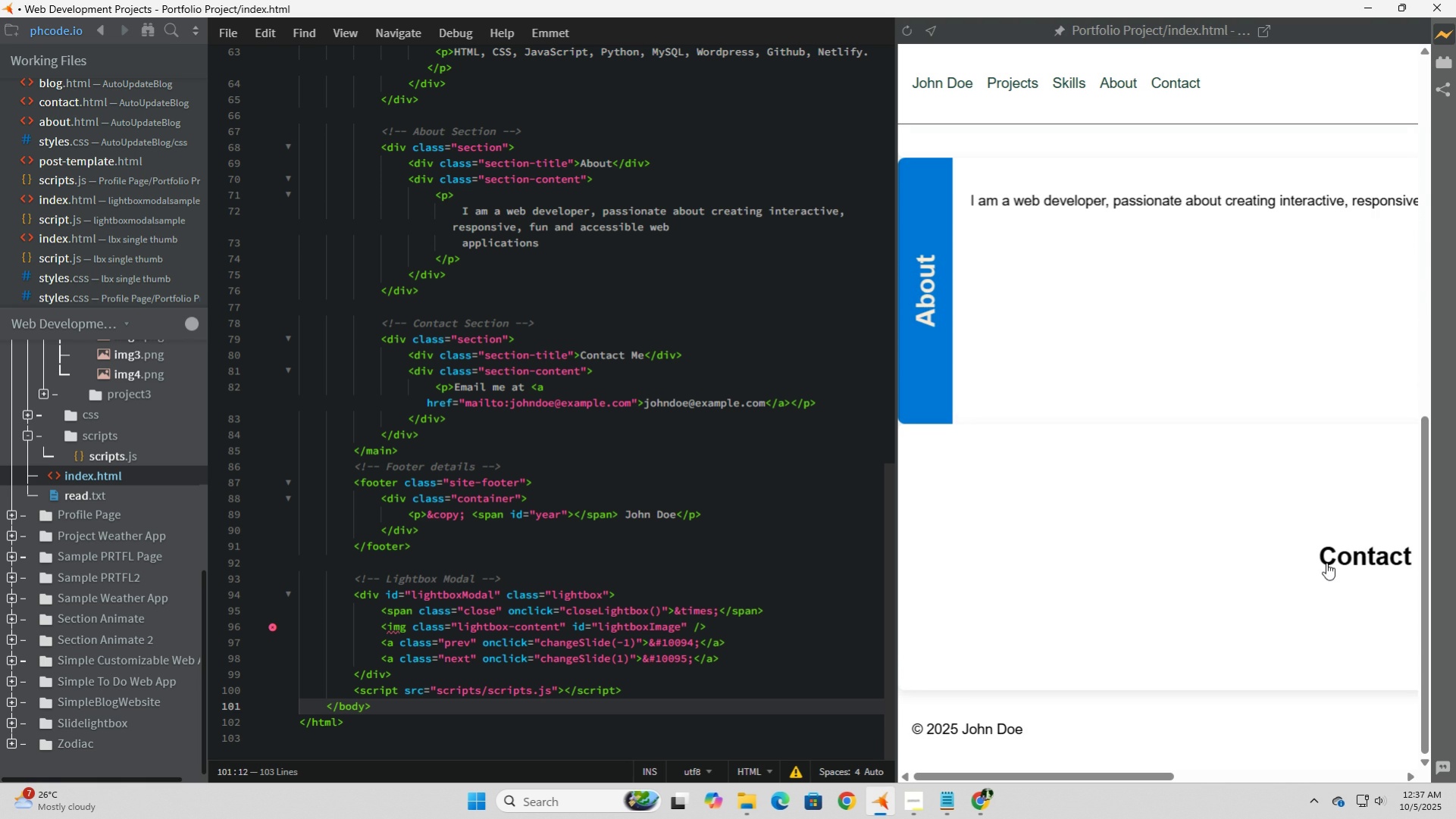 
left_click([1326, 562])
 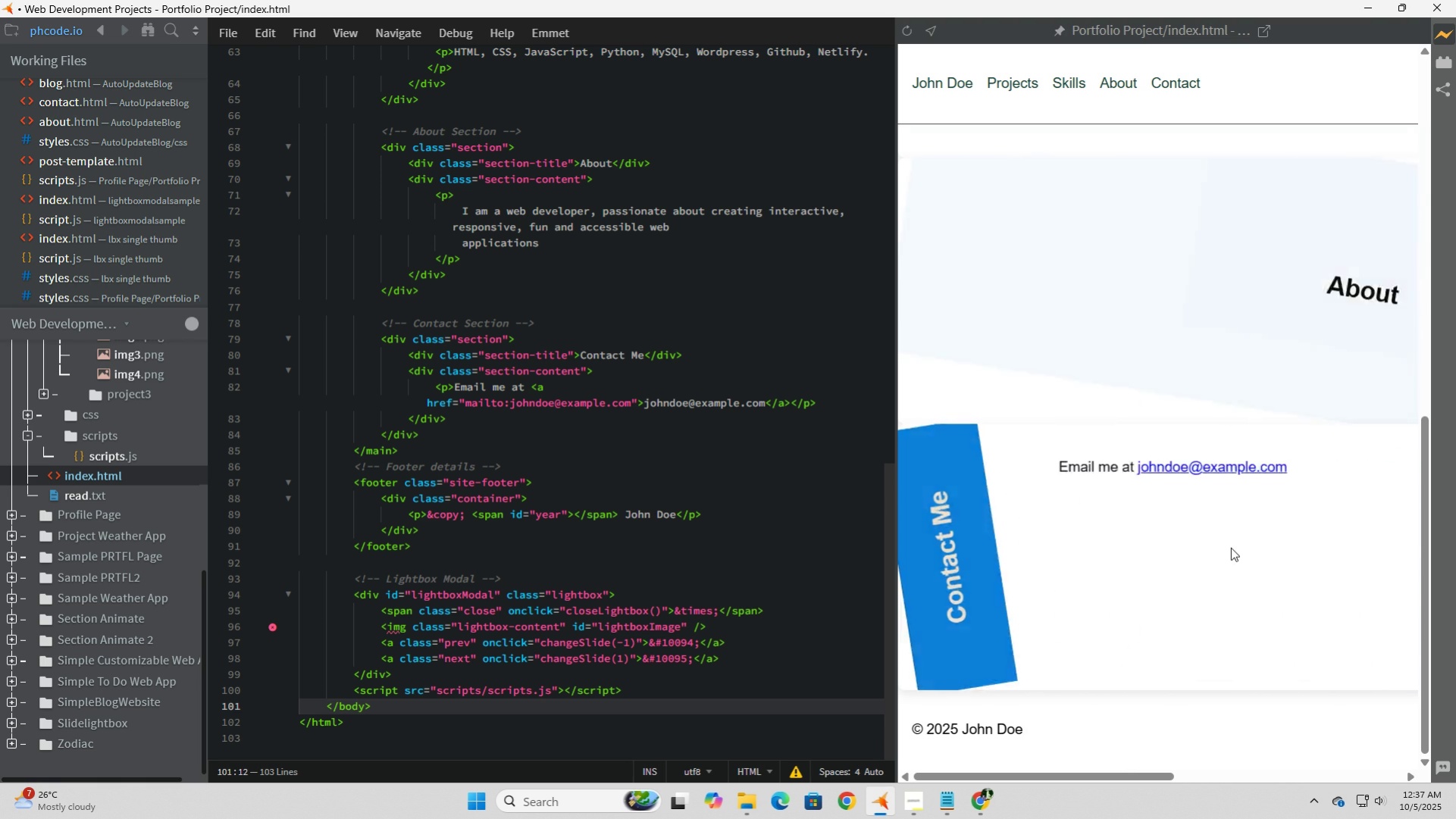 
scroll: coordinate [1230, 547], scroll_direction: down, amount: 3.0
 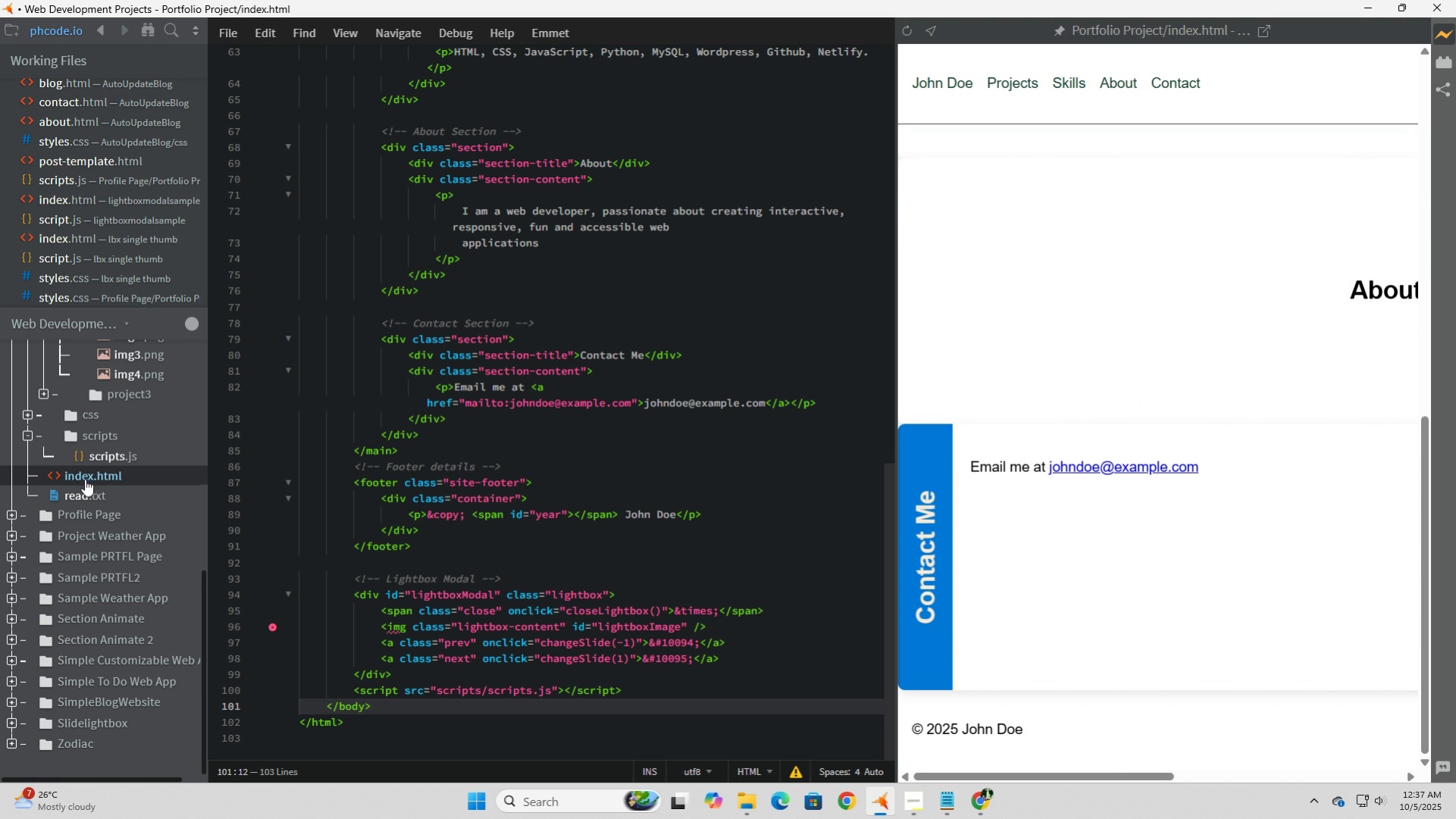 
left_click([92, 495])
 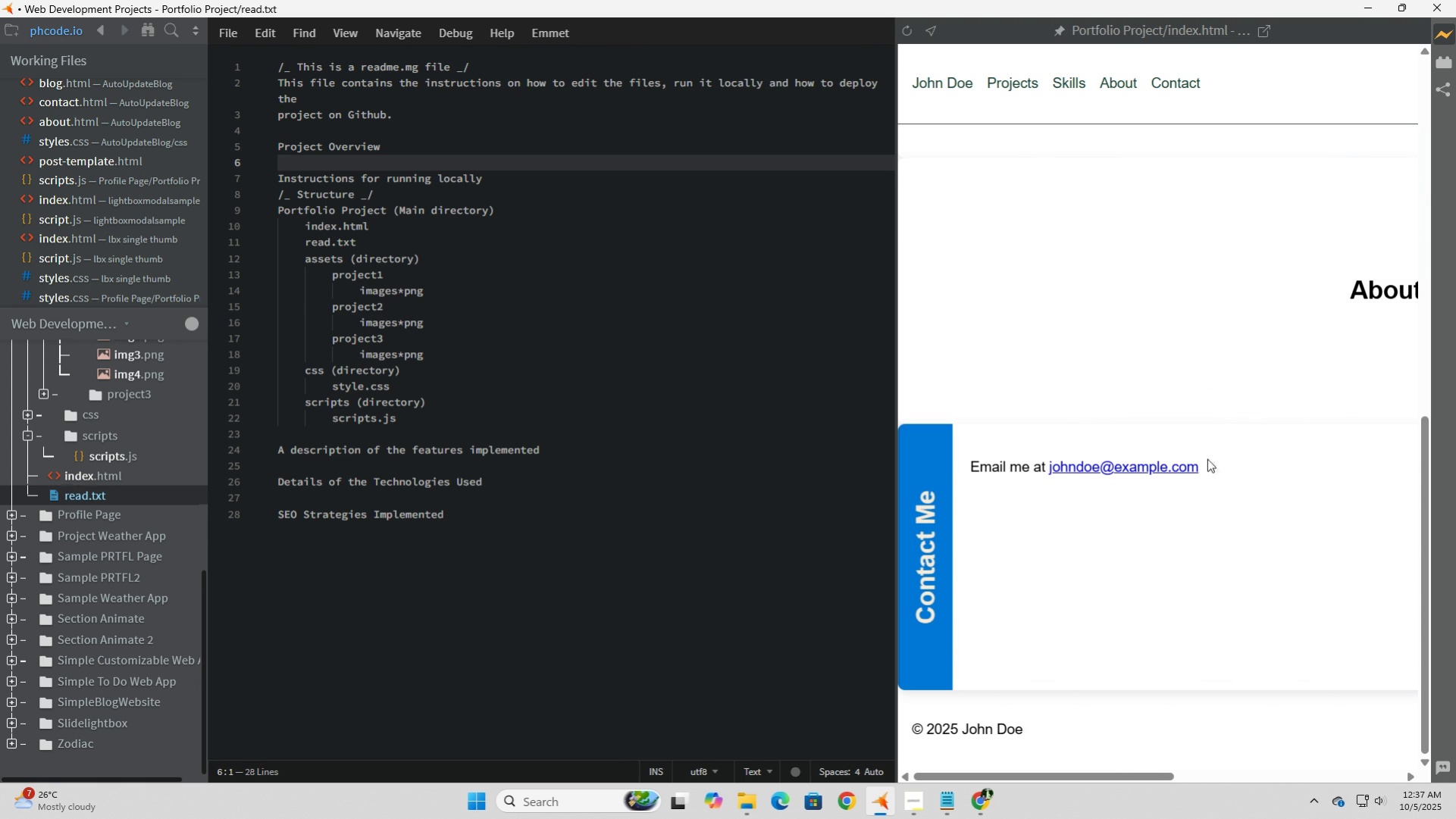 
scroll: coordinate [1235, 457], scroll_direction: up, amount: 14.0
 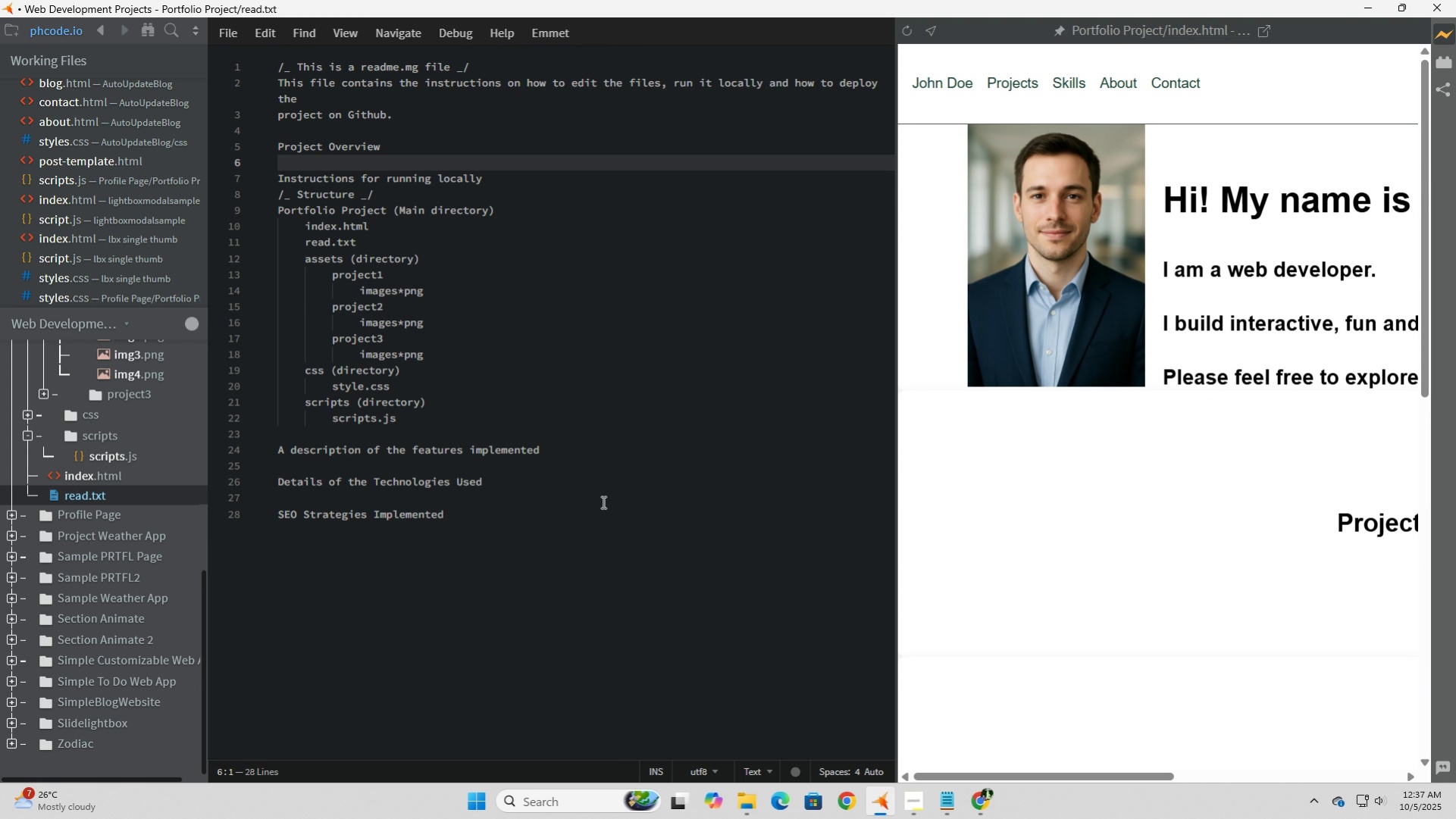 
left_click([599, 267])
 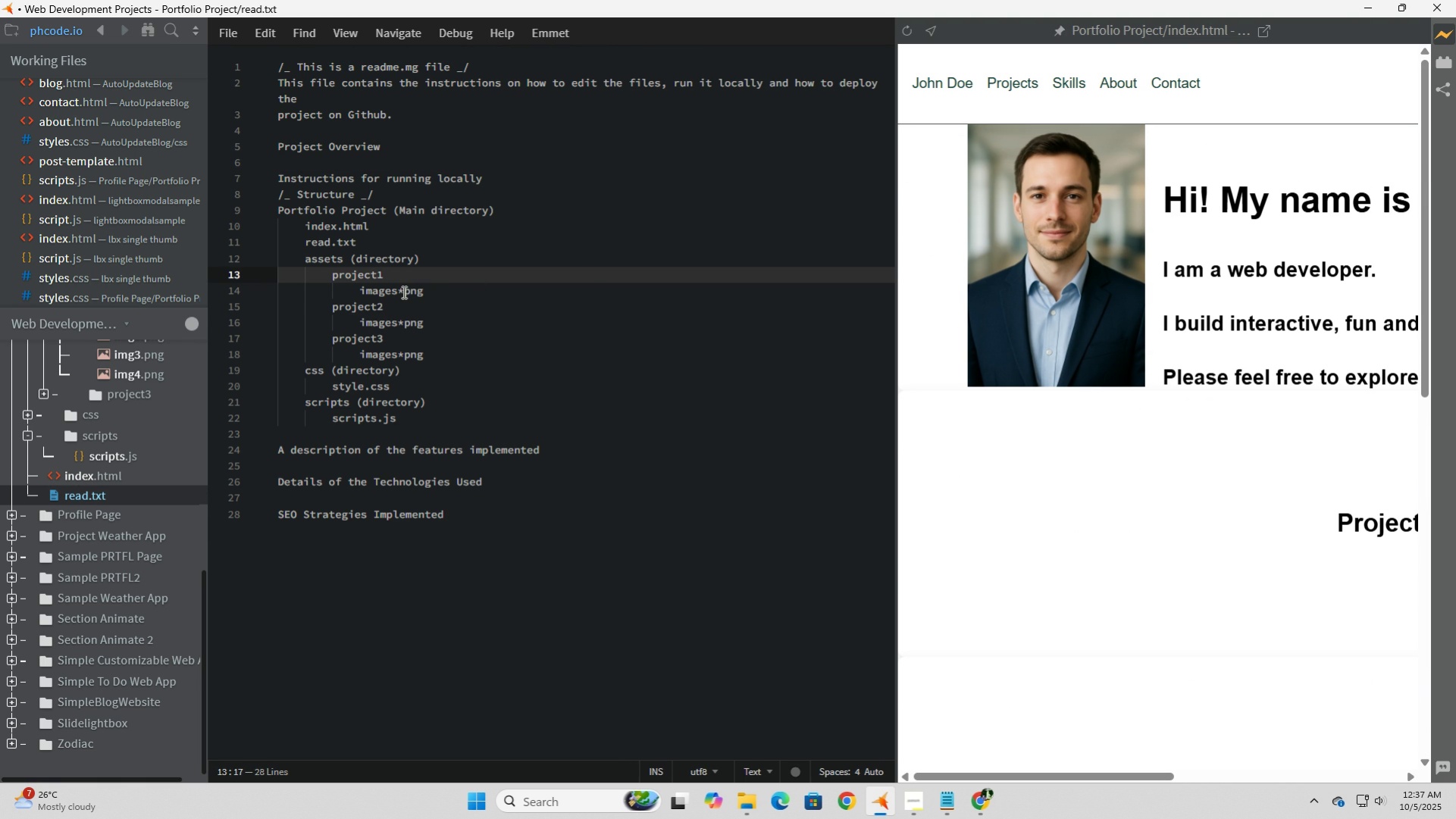 
left_click([402, 292])
 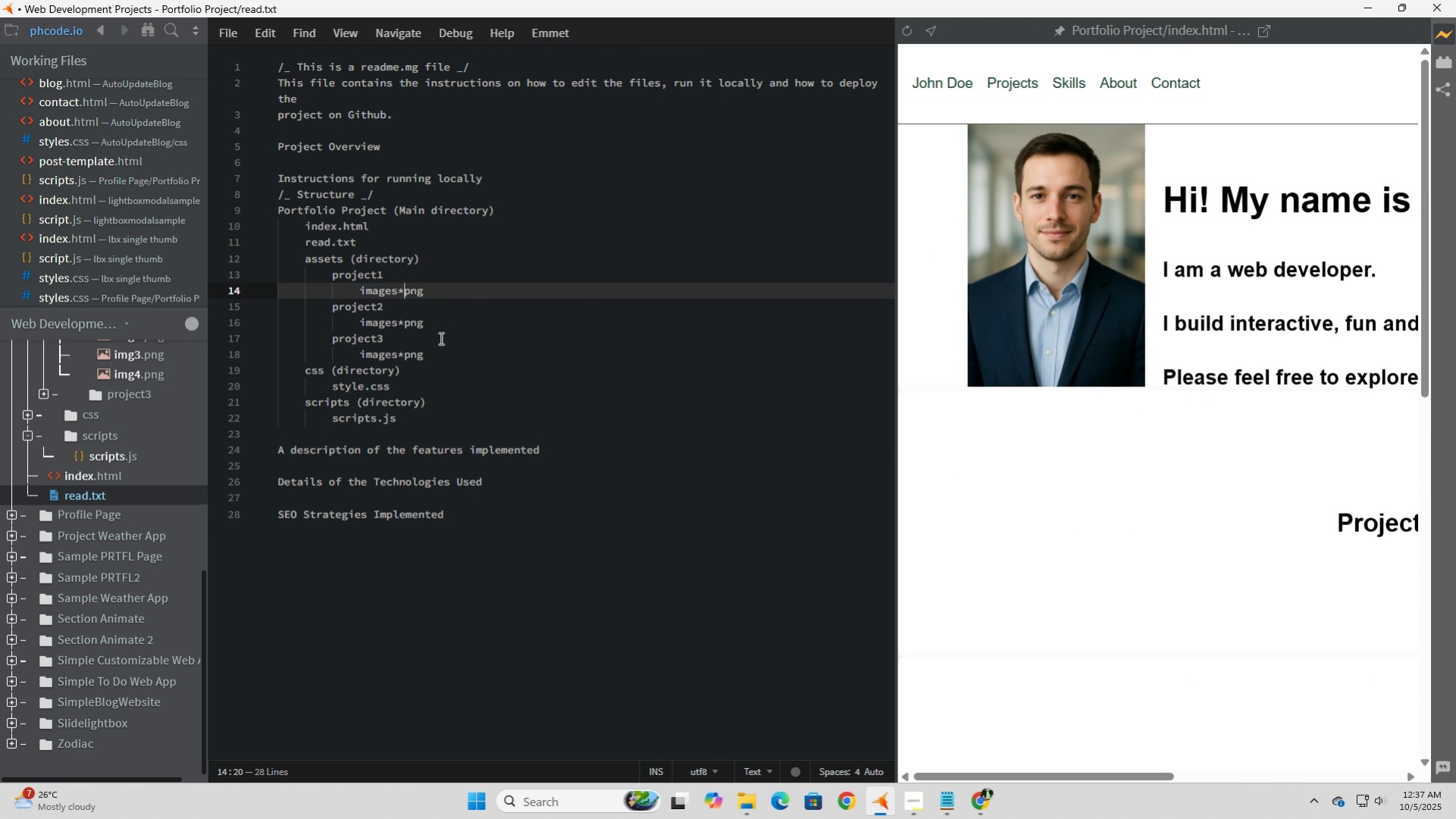 
key(Period)
 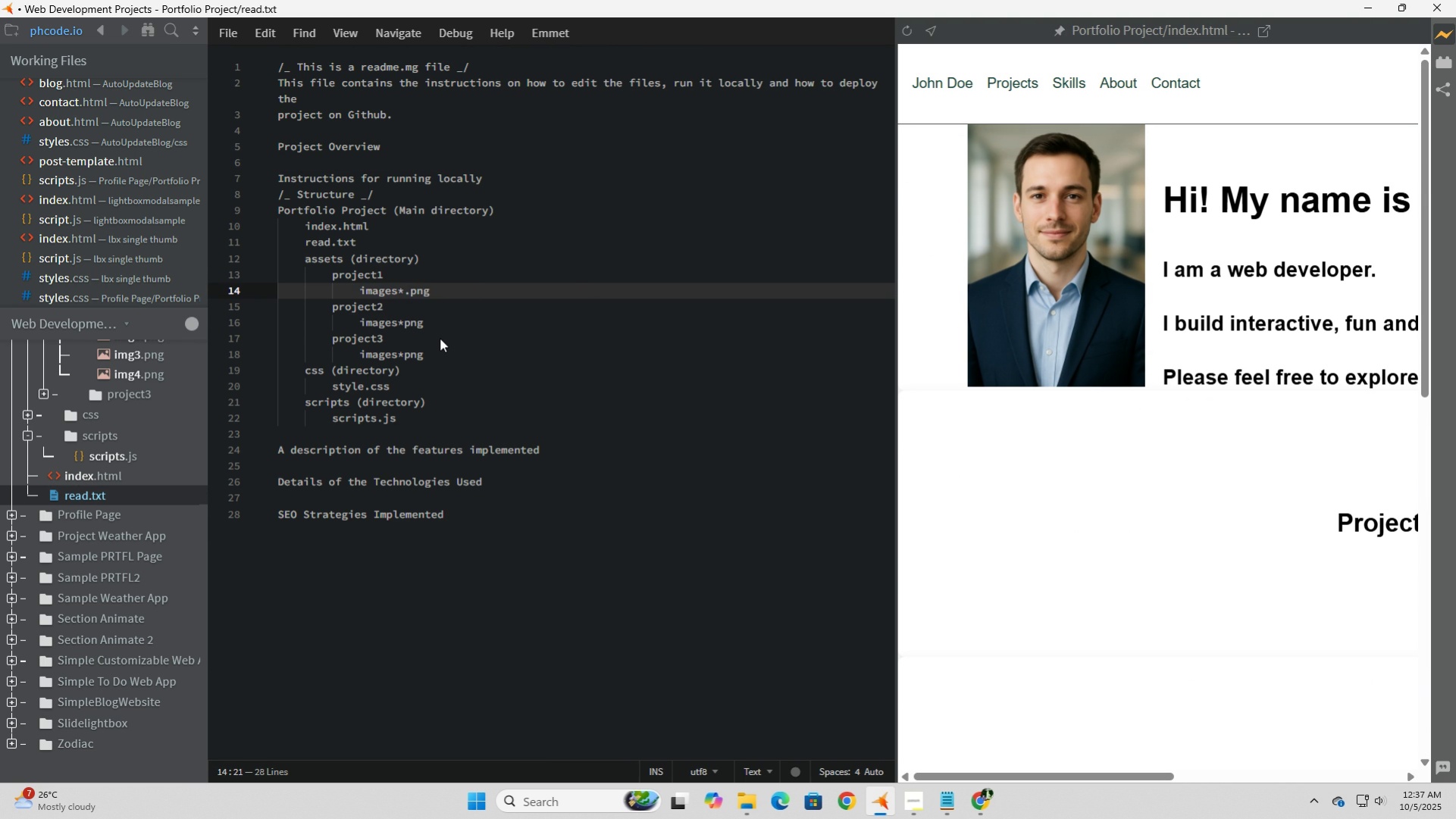 
key(ArrowDown)
 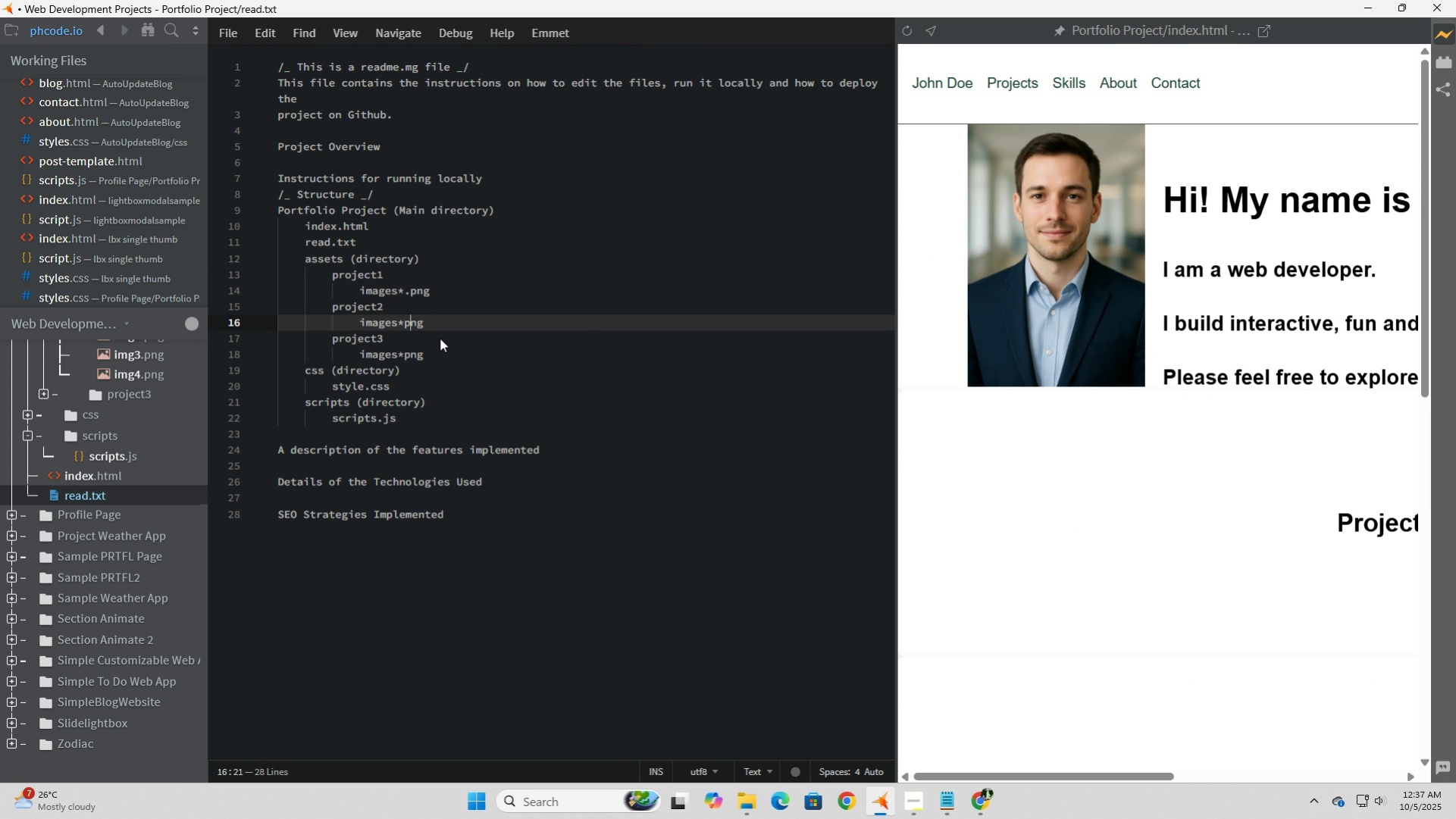 
key(ArrowDown)
 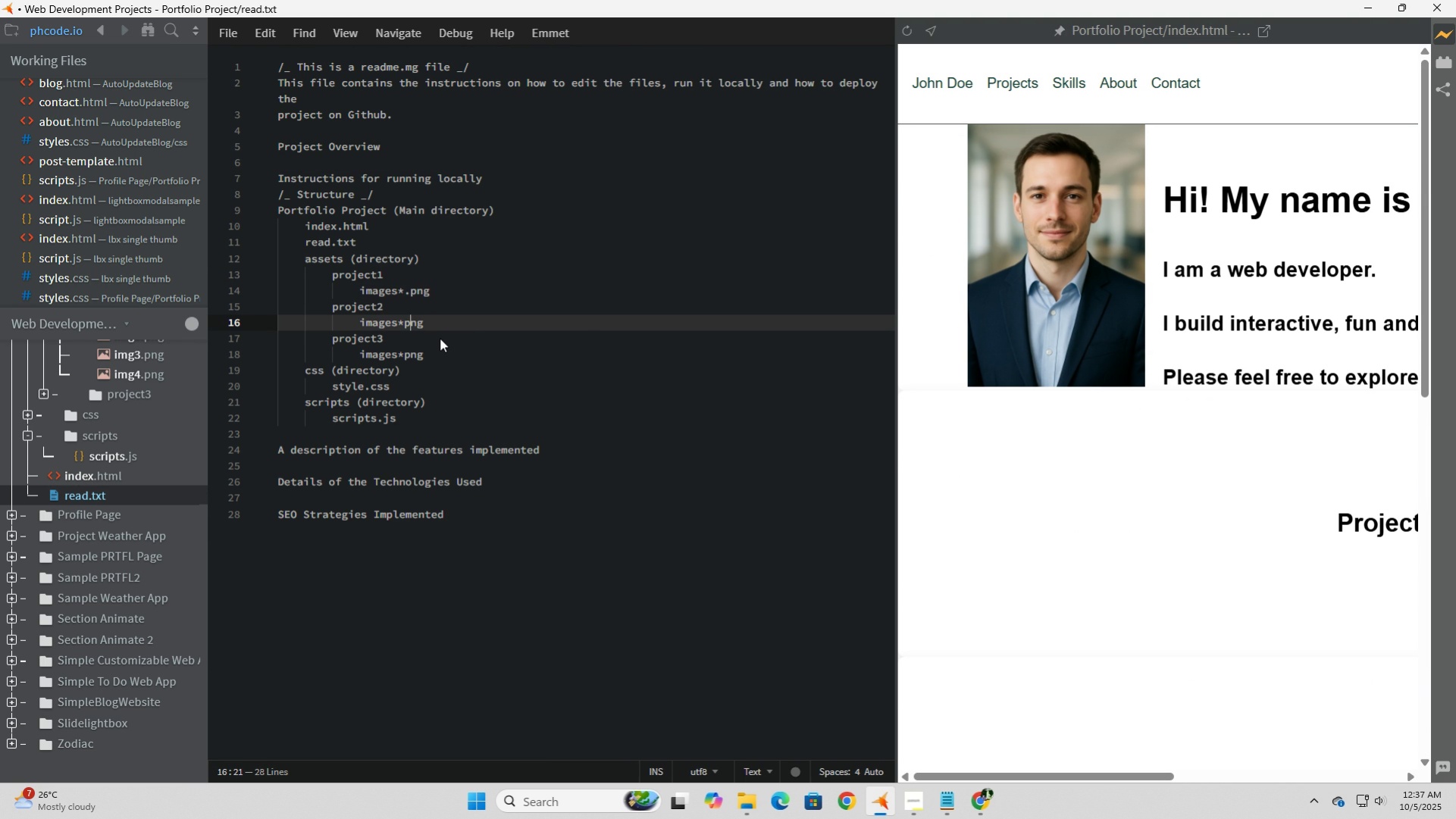 
key(ArrowLeft)
 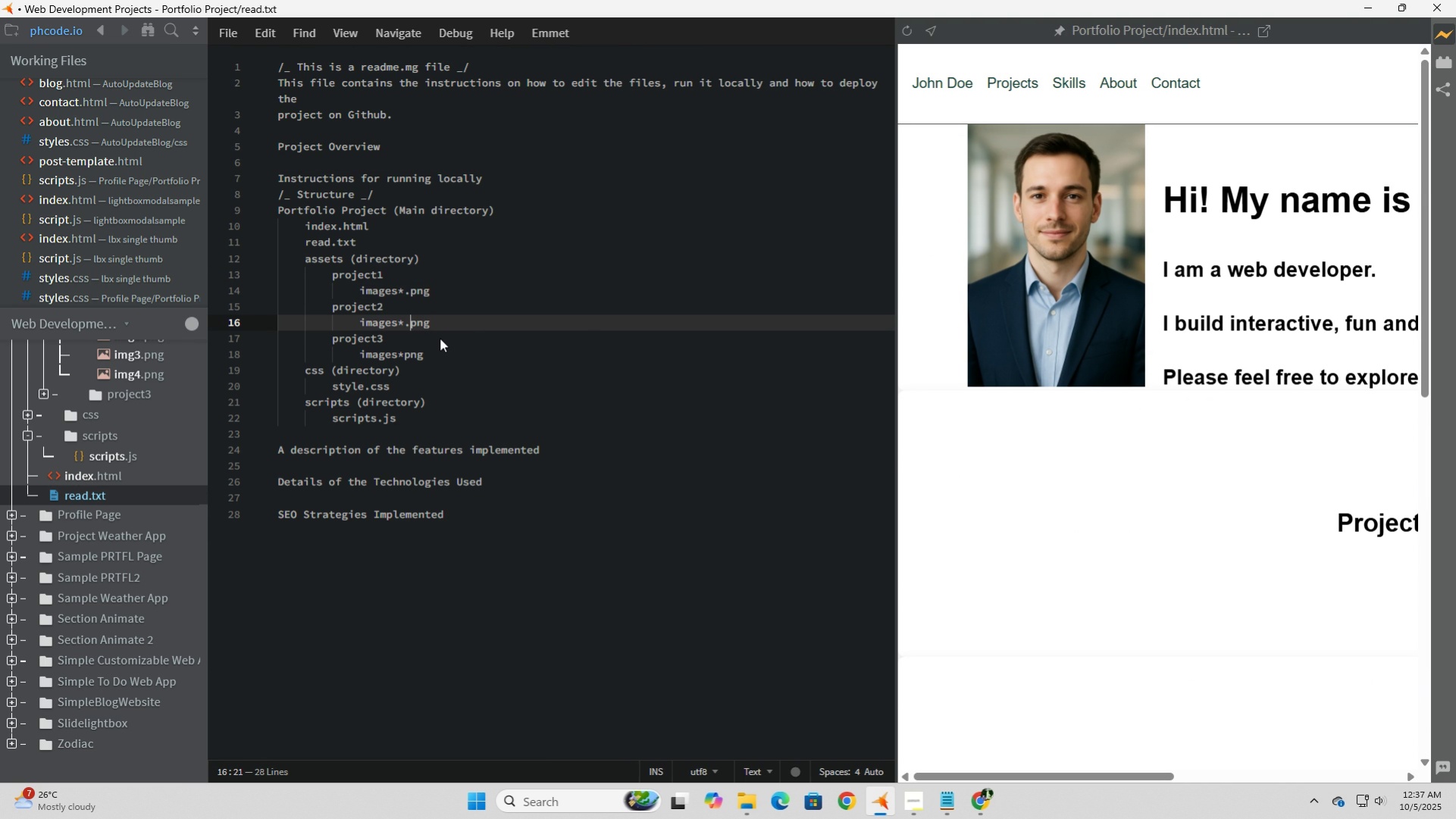 
key(Period)
 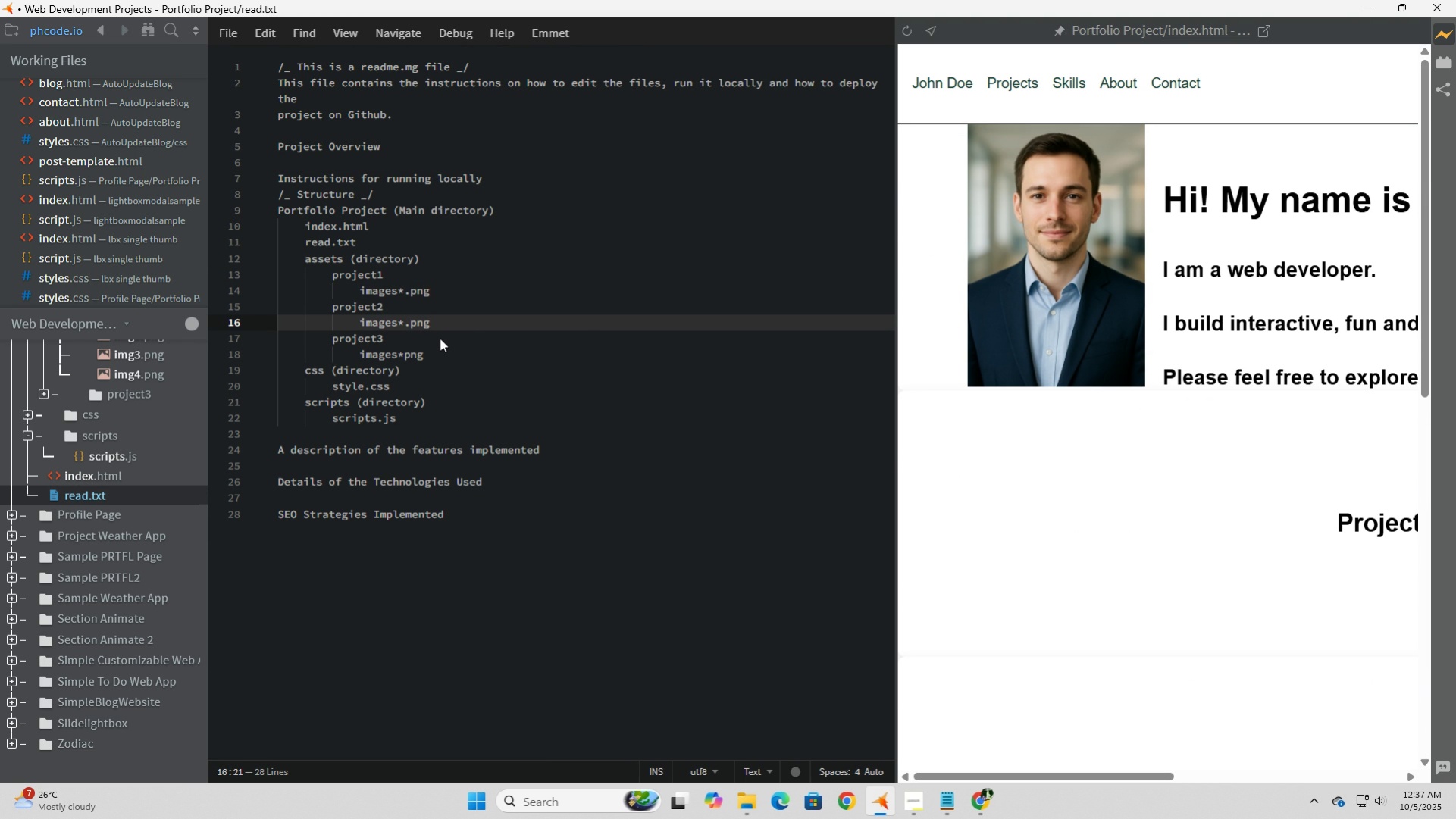 
key(ArrowDown)
 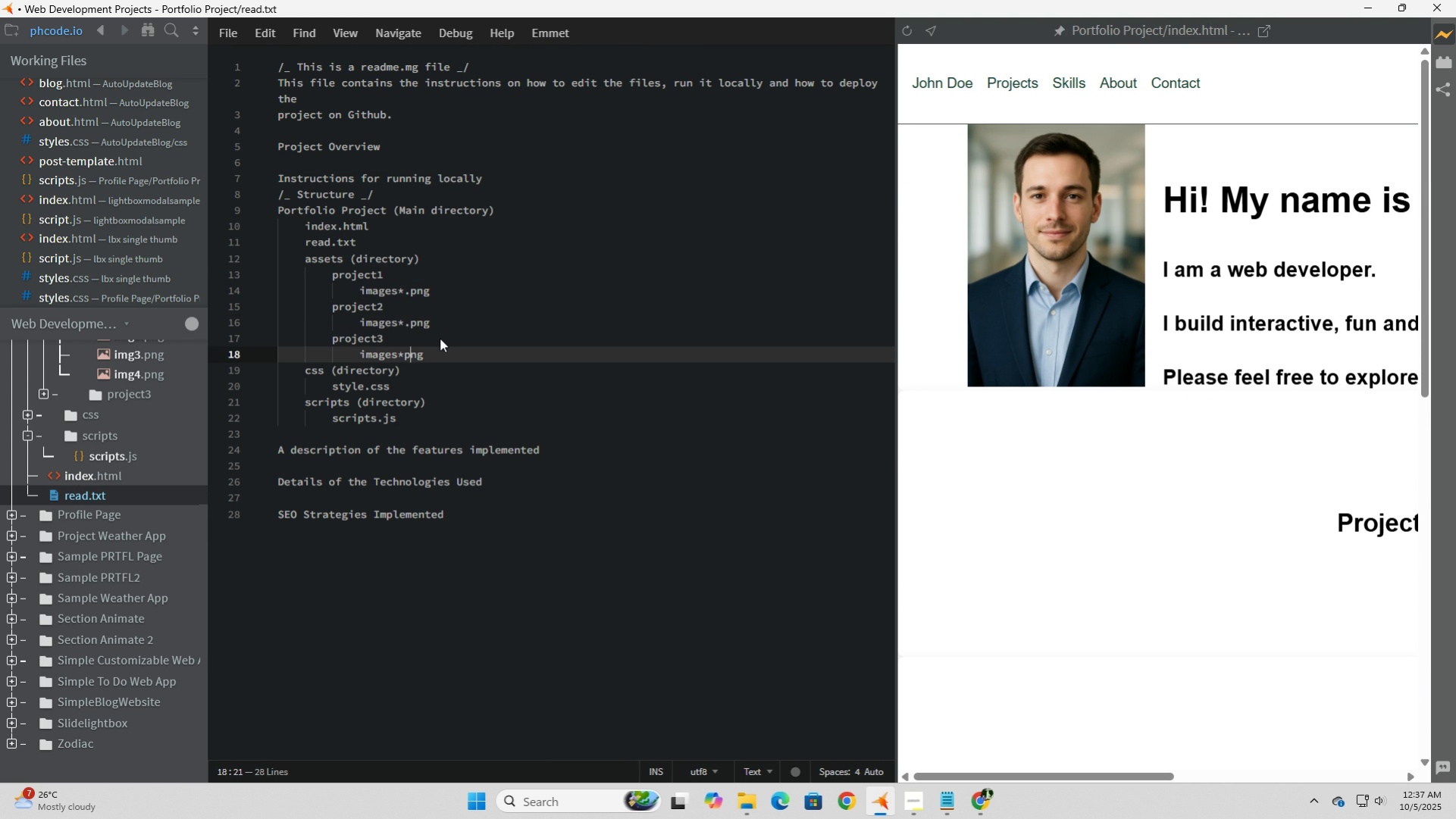 
key(ArrowDown)
 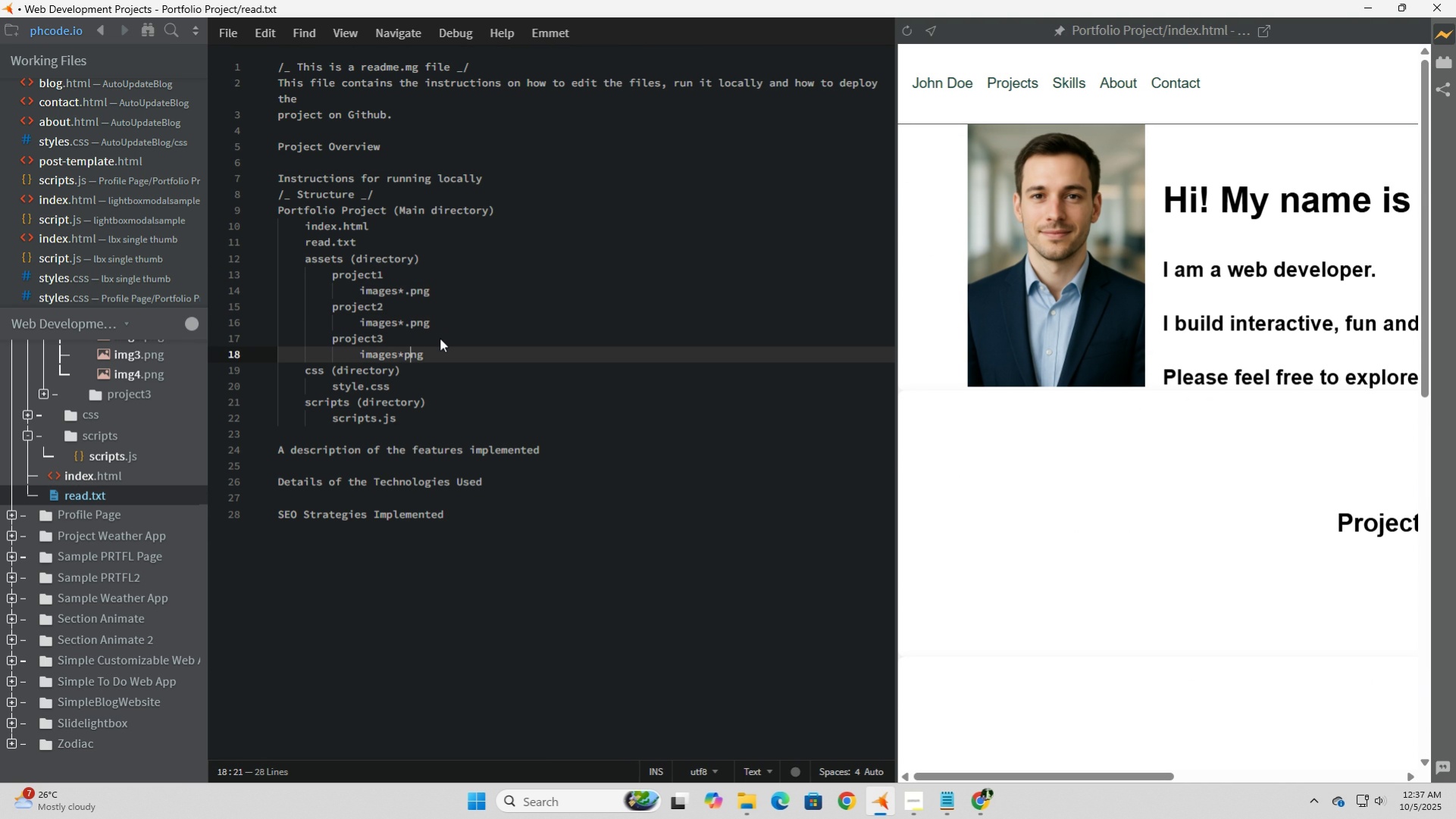 
key(ArrowLeft)
 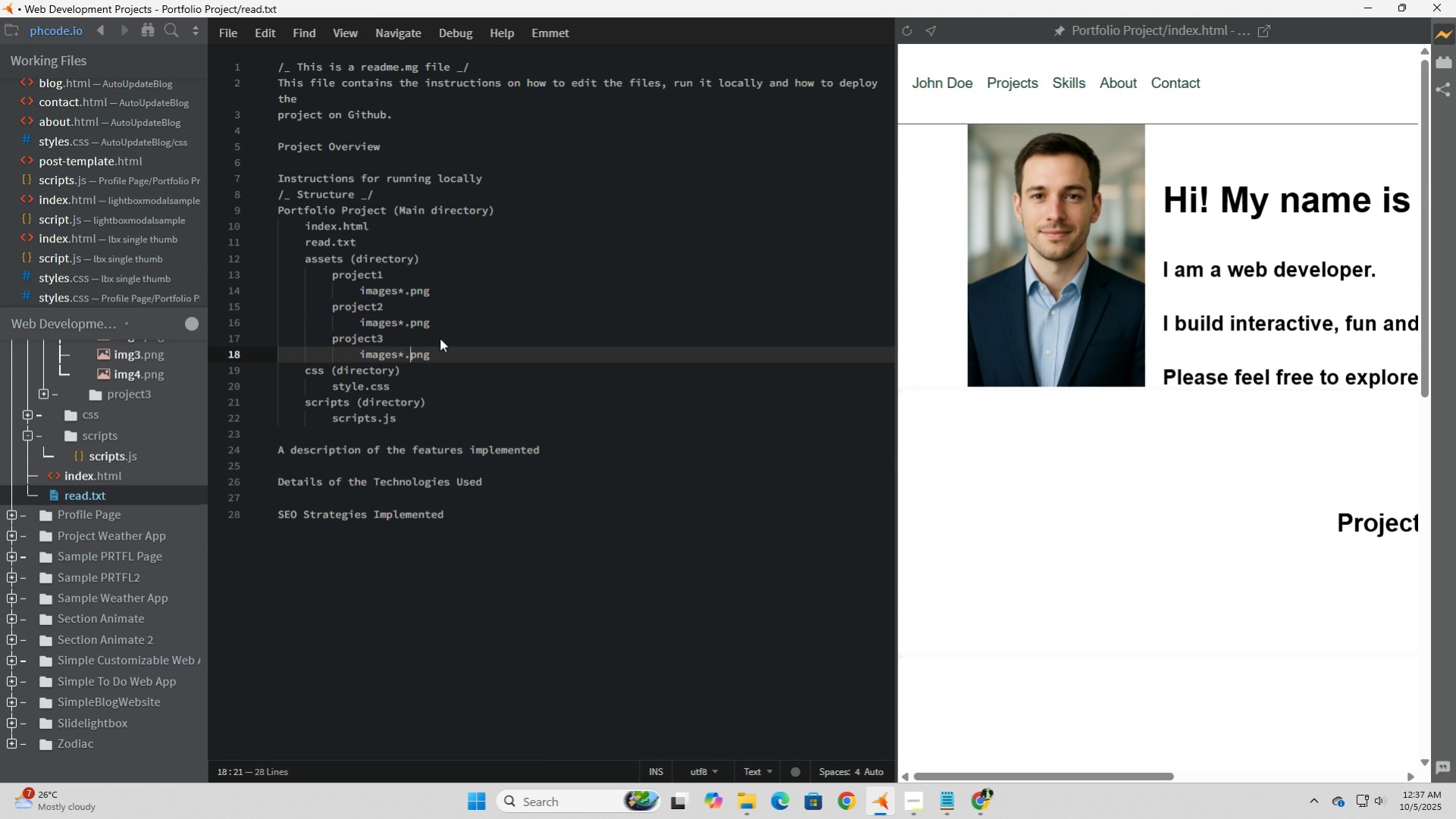 
key(Period)
 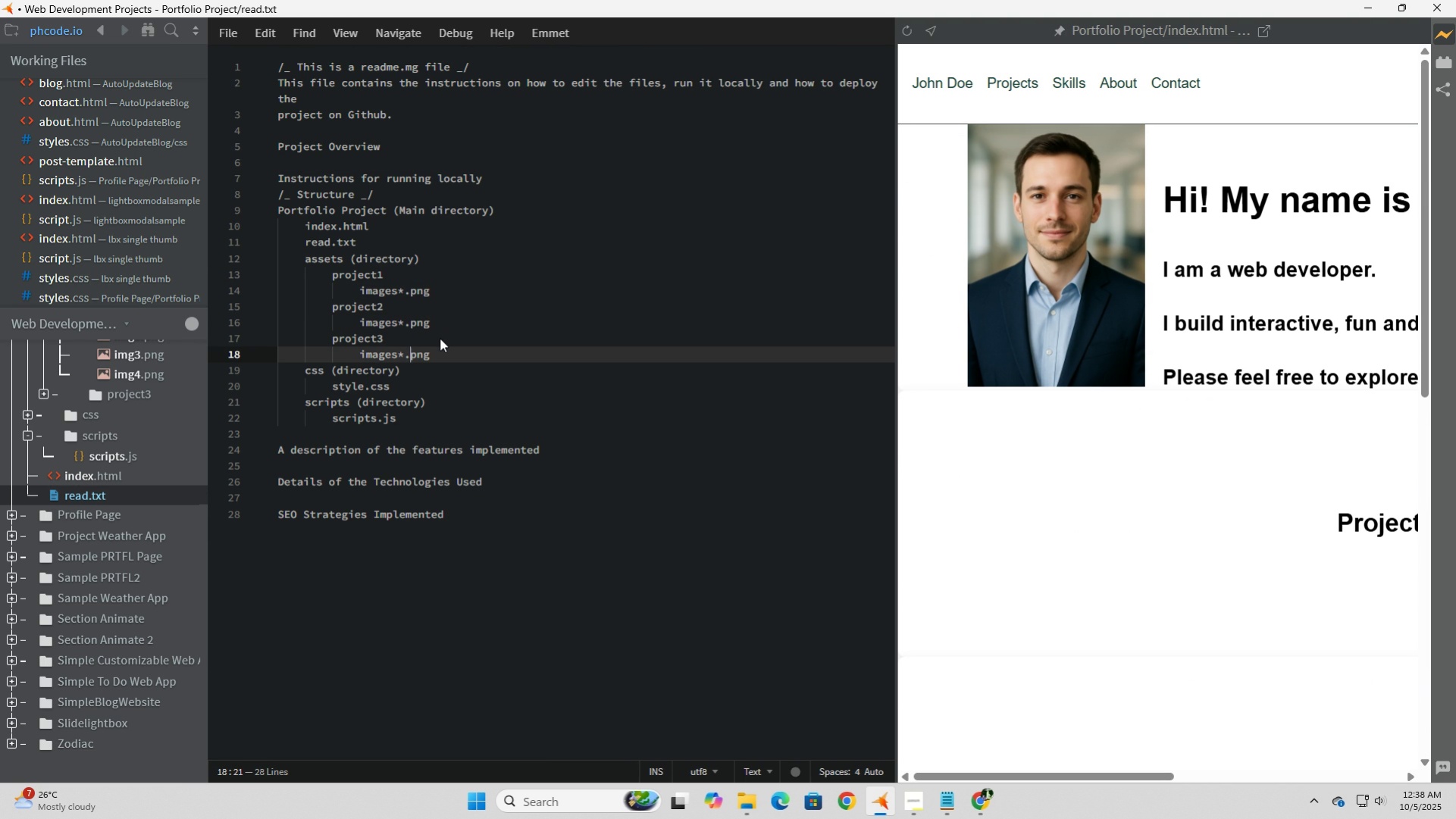 
key(ArrowDown)
 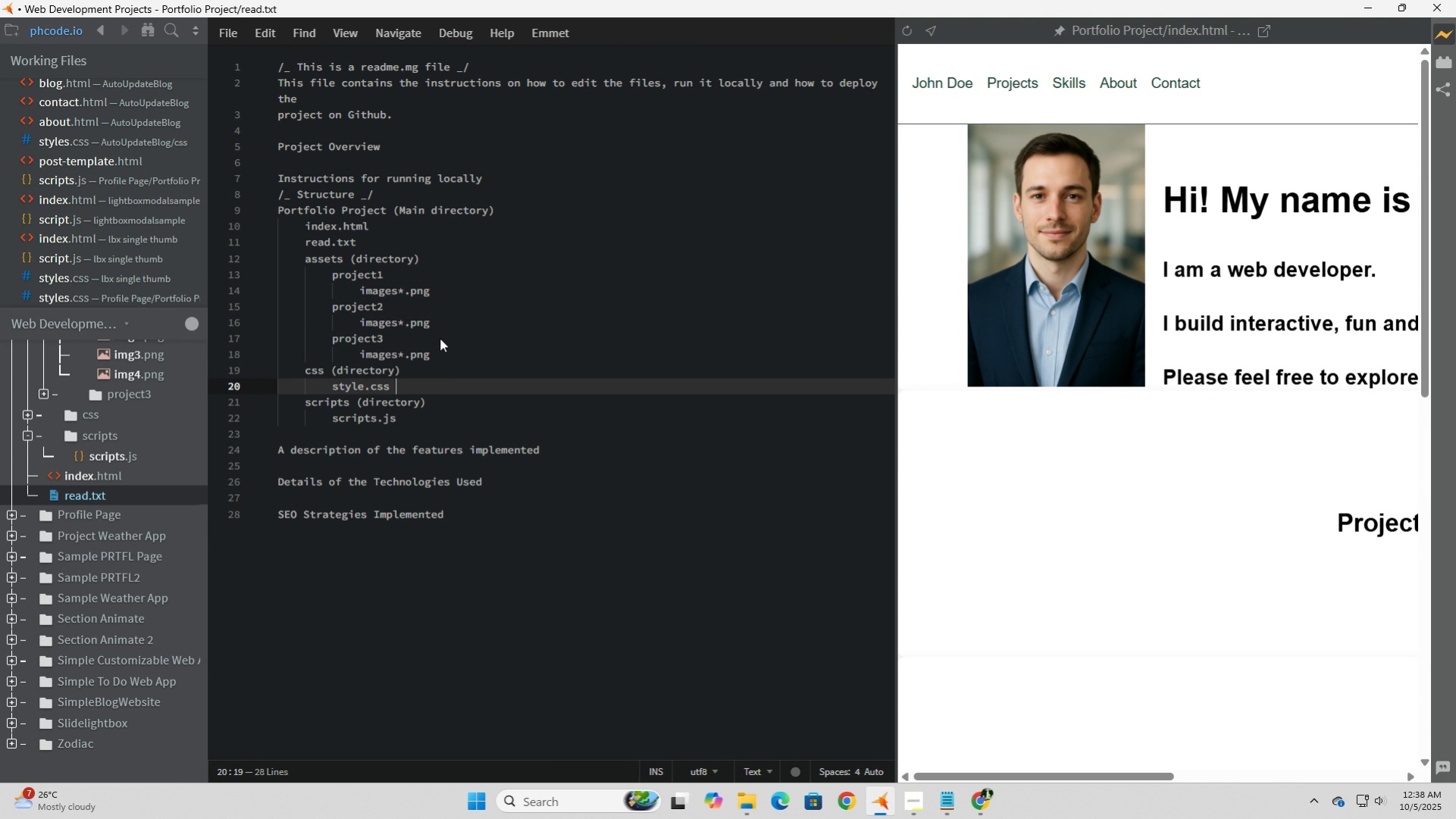 
key(ArrowDown)
 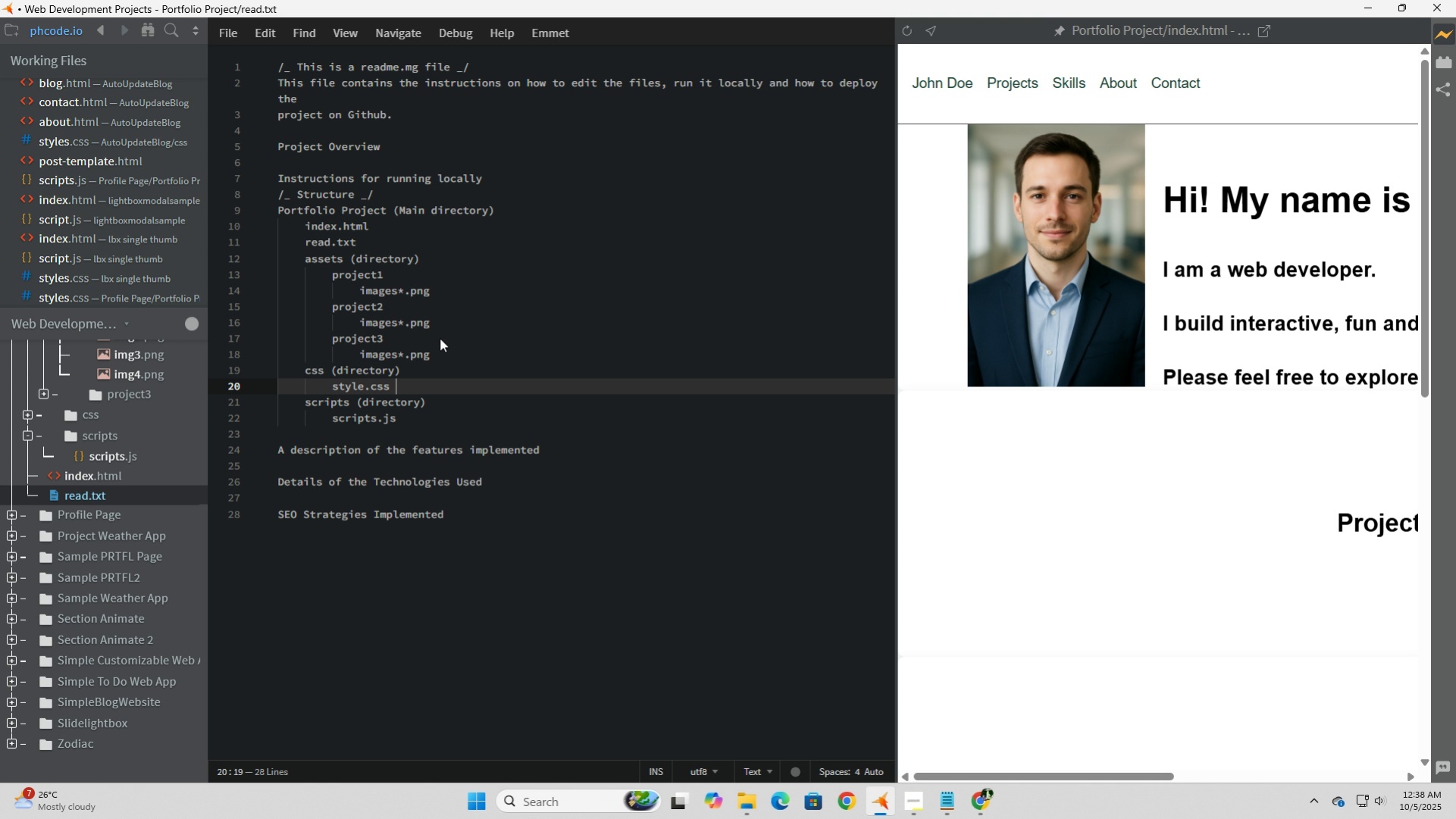 
key(ArrowUp)
 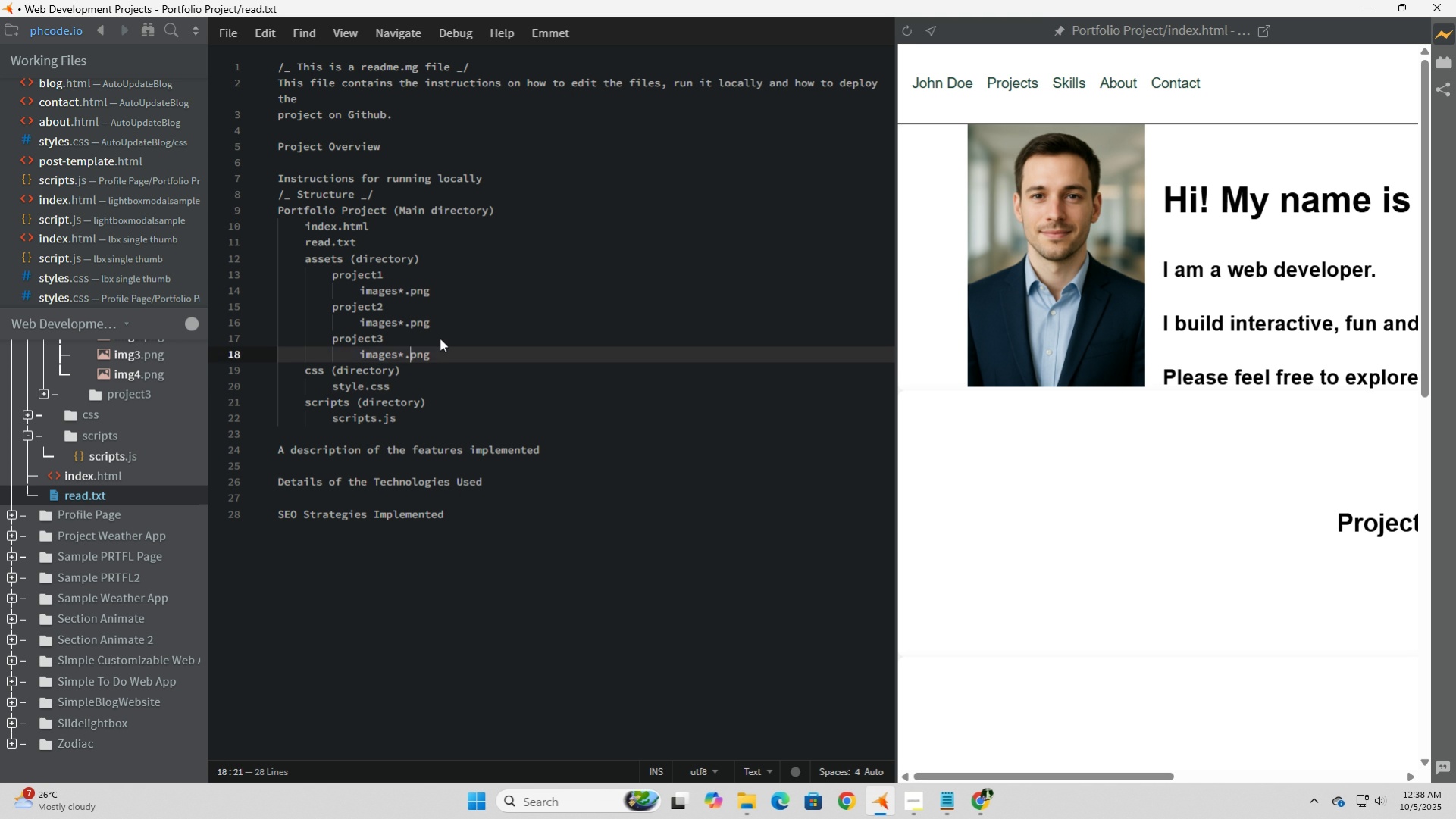 
key(ArrowUp)
 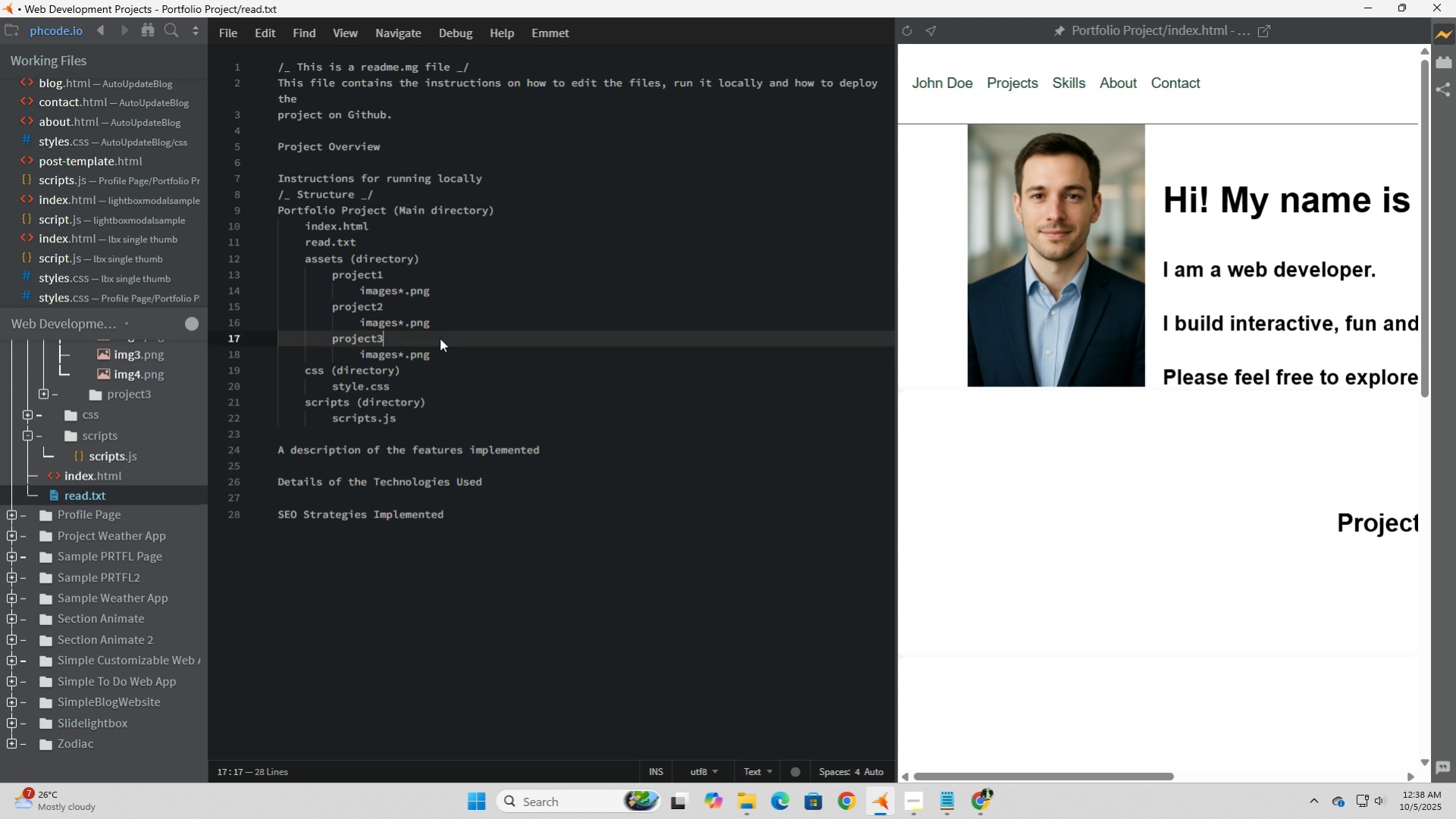 
key(ArrowUp)
 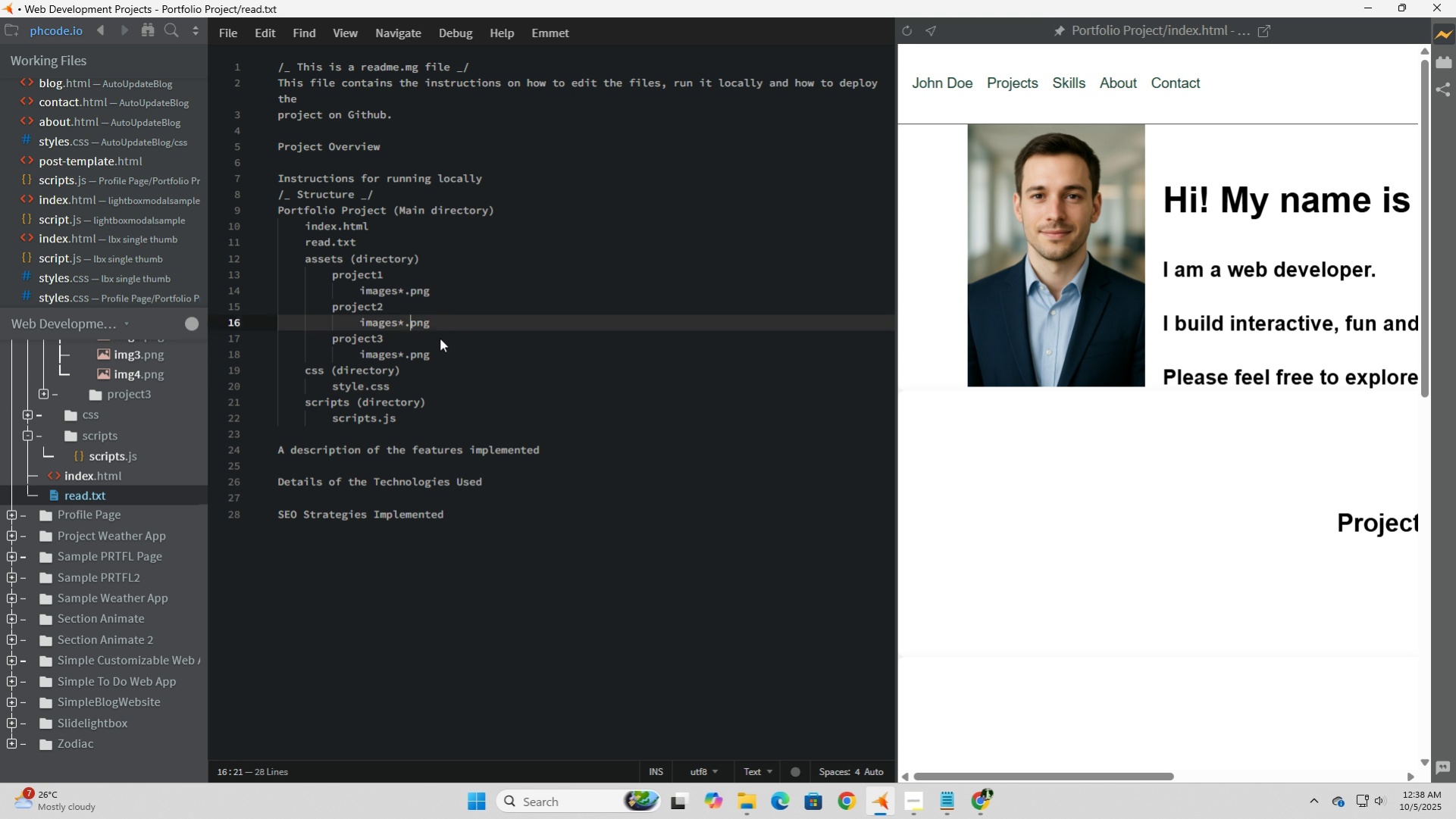 
key(ArrowUp)
 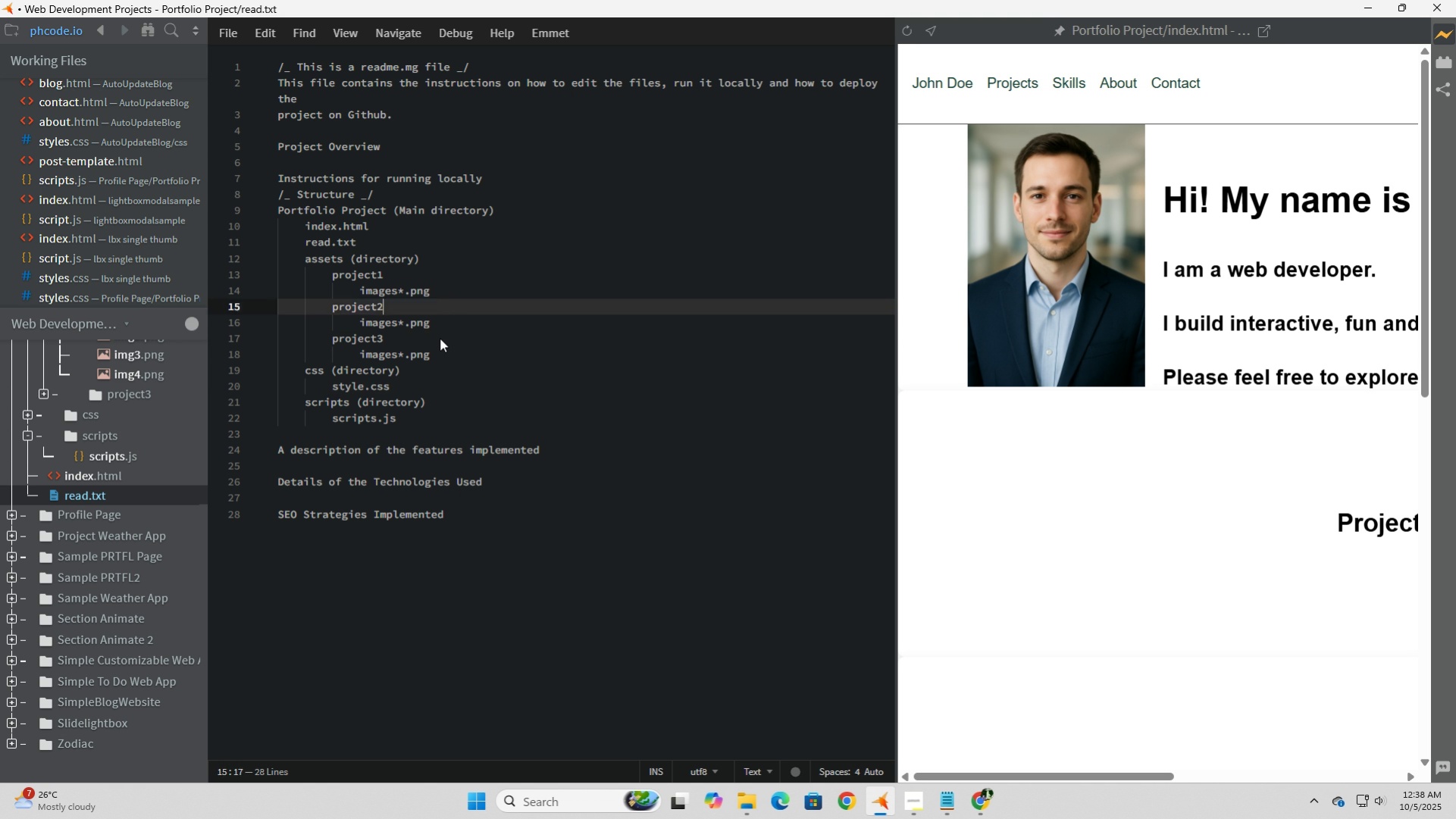 
key(ArrowUp)
 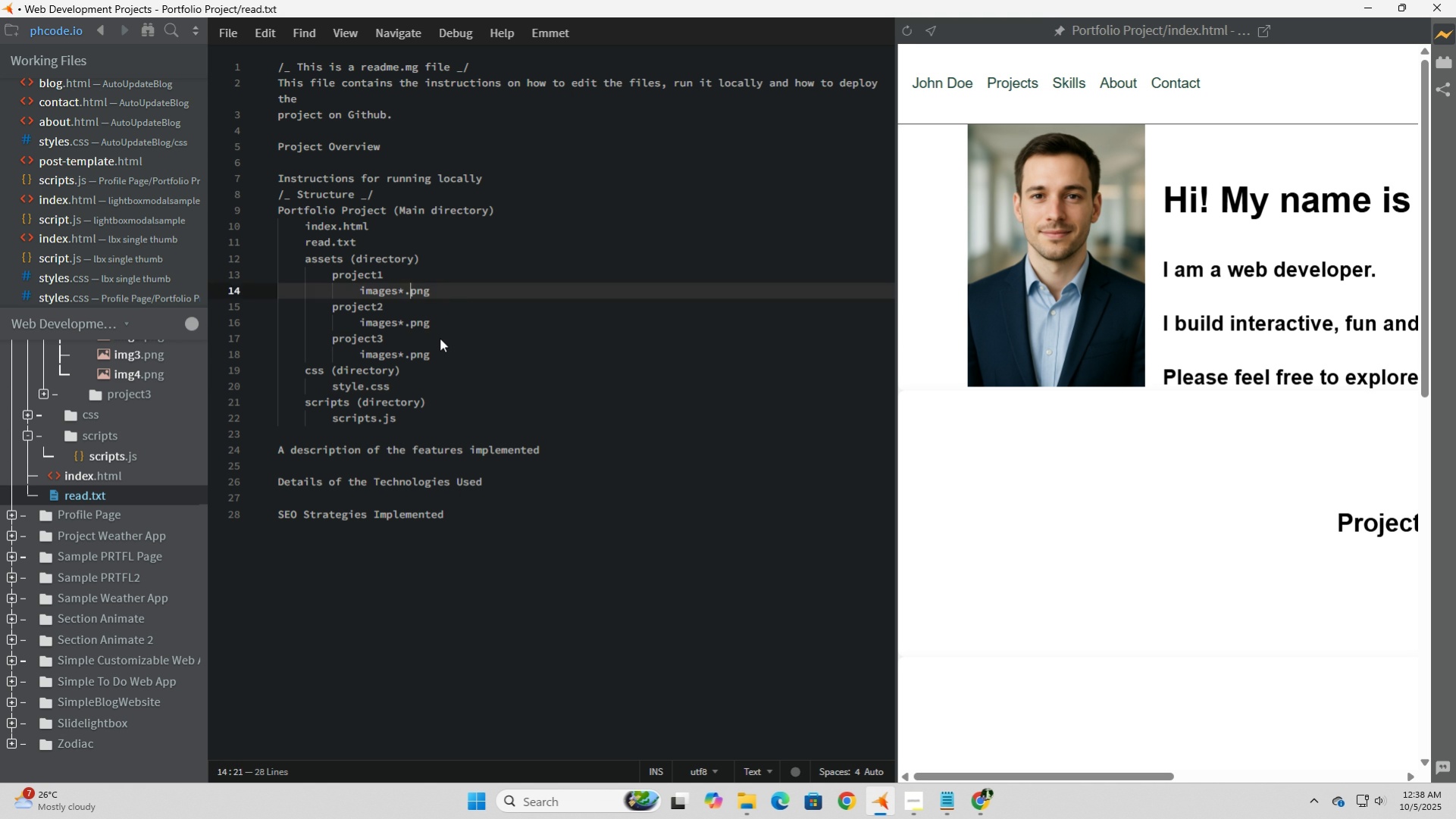 
key(ArrowUp)
 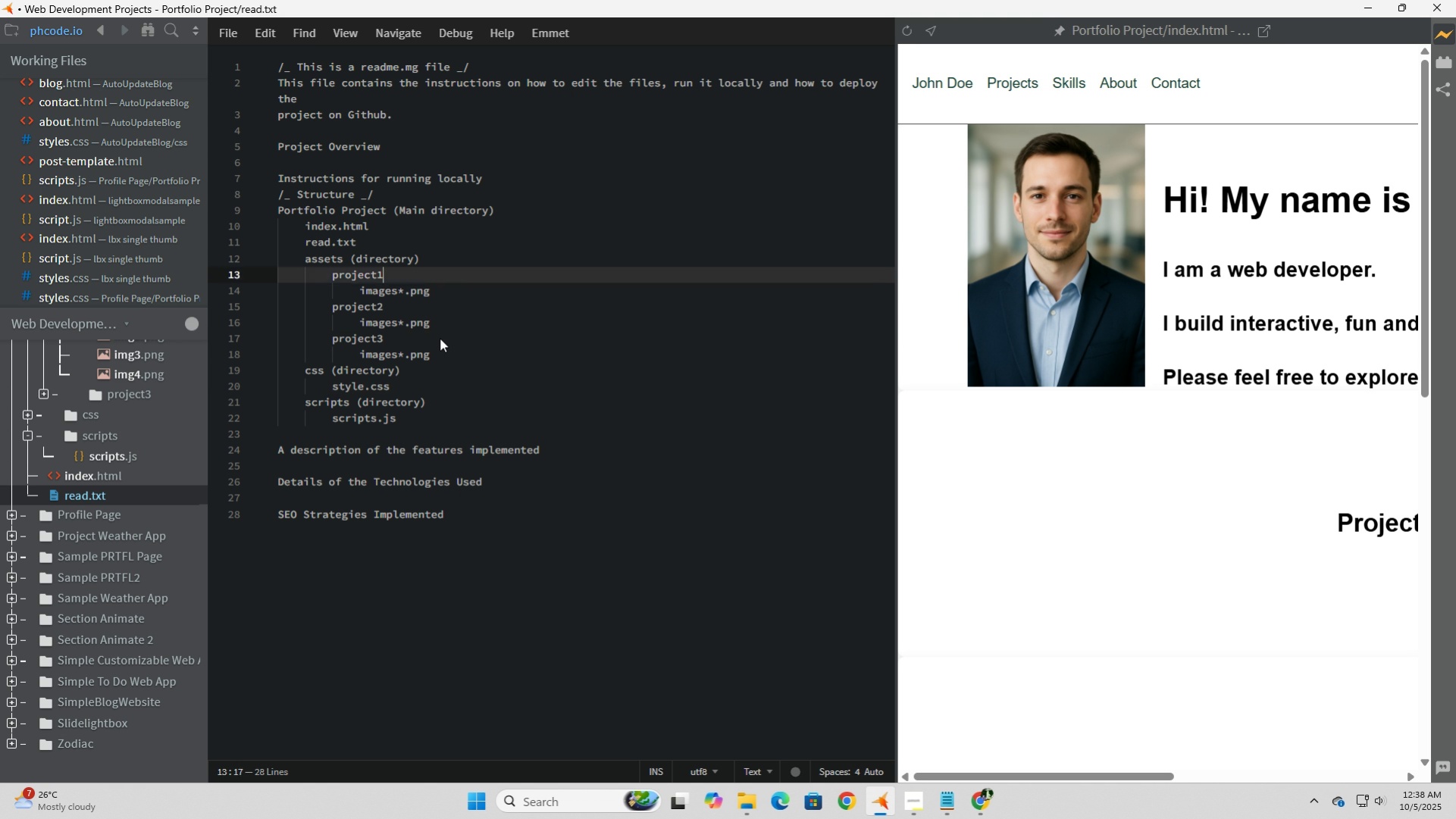 
key(ArrowUp)
 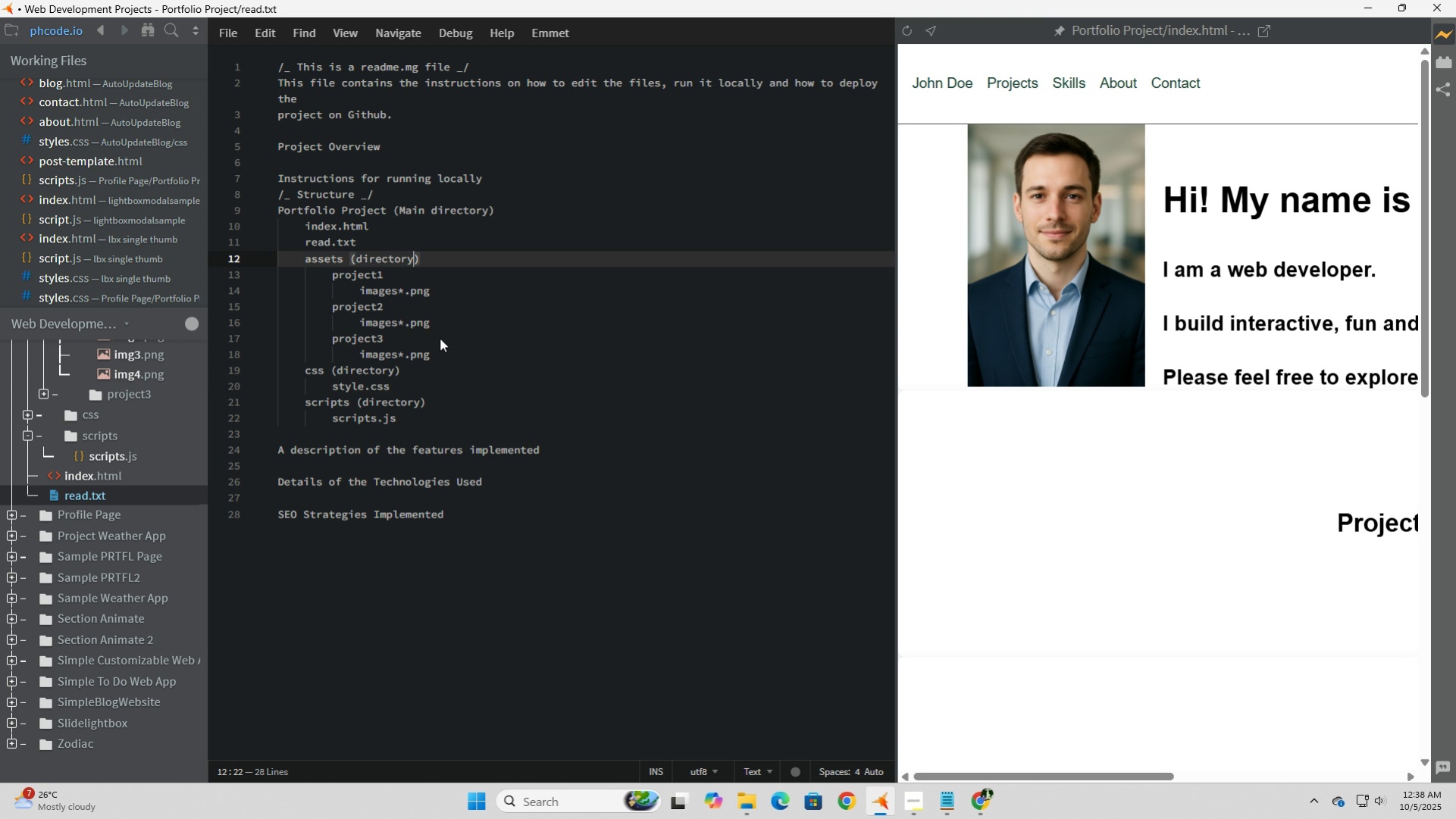 
key(ArrowUp)
 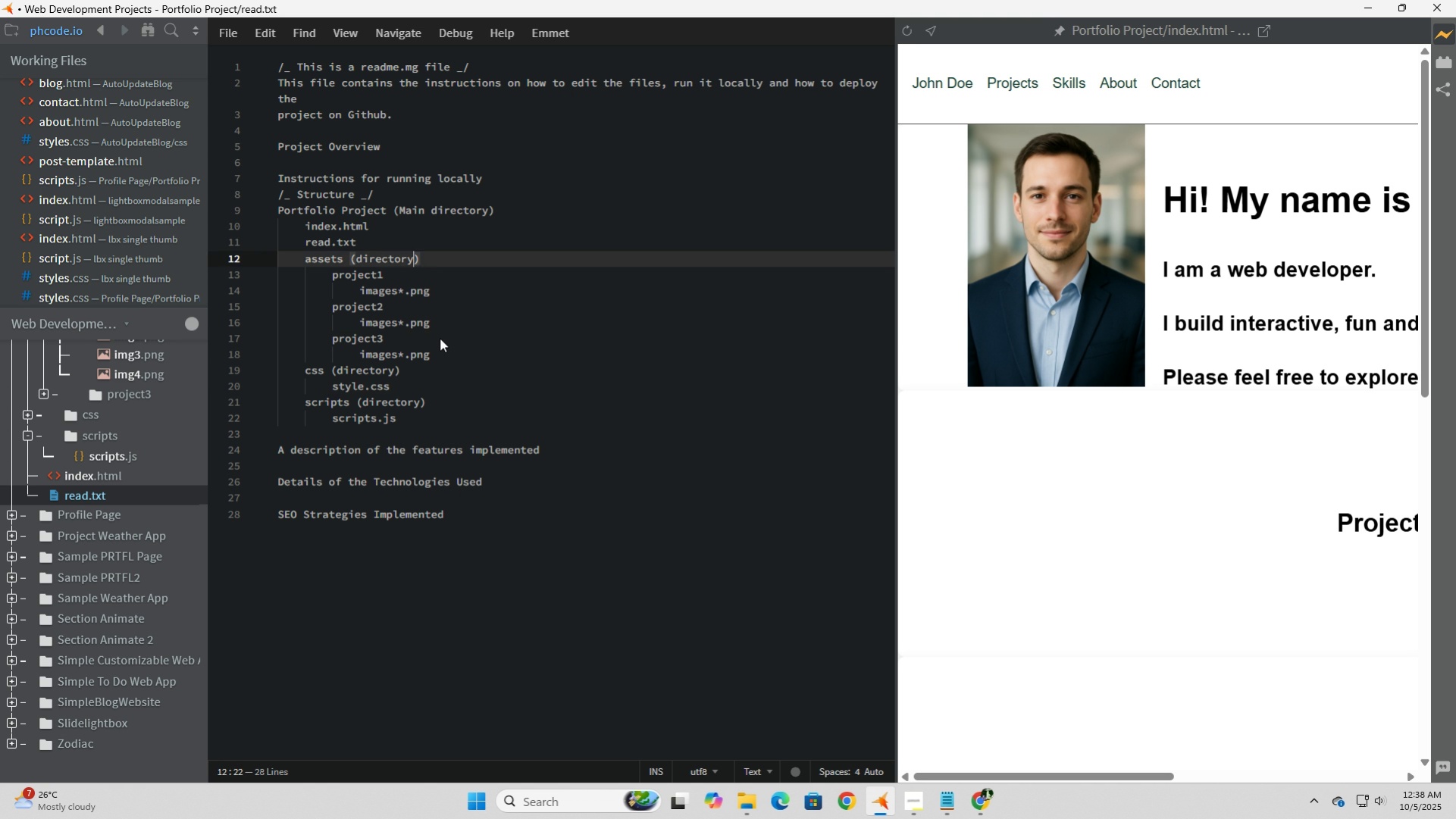 
key(ArrowRight)
 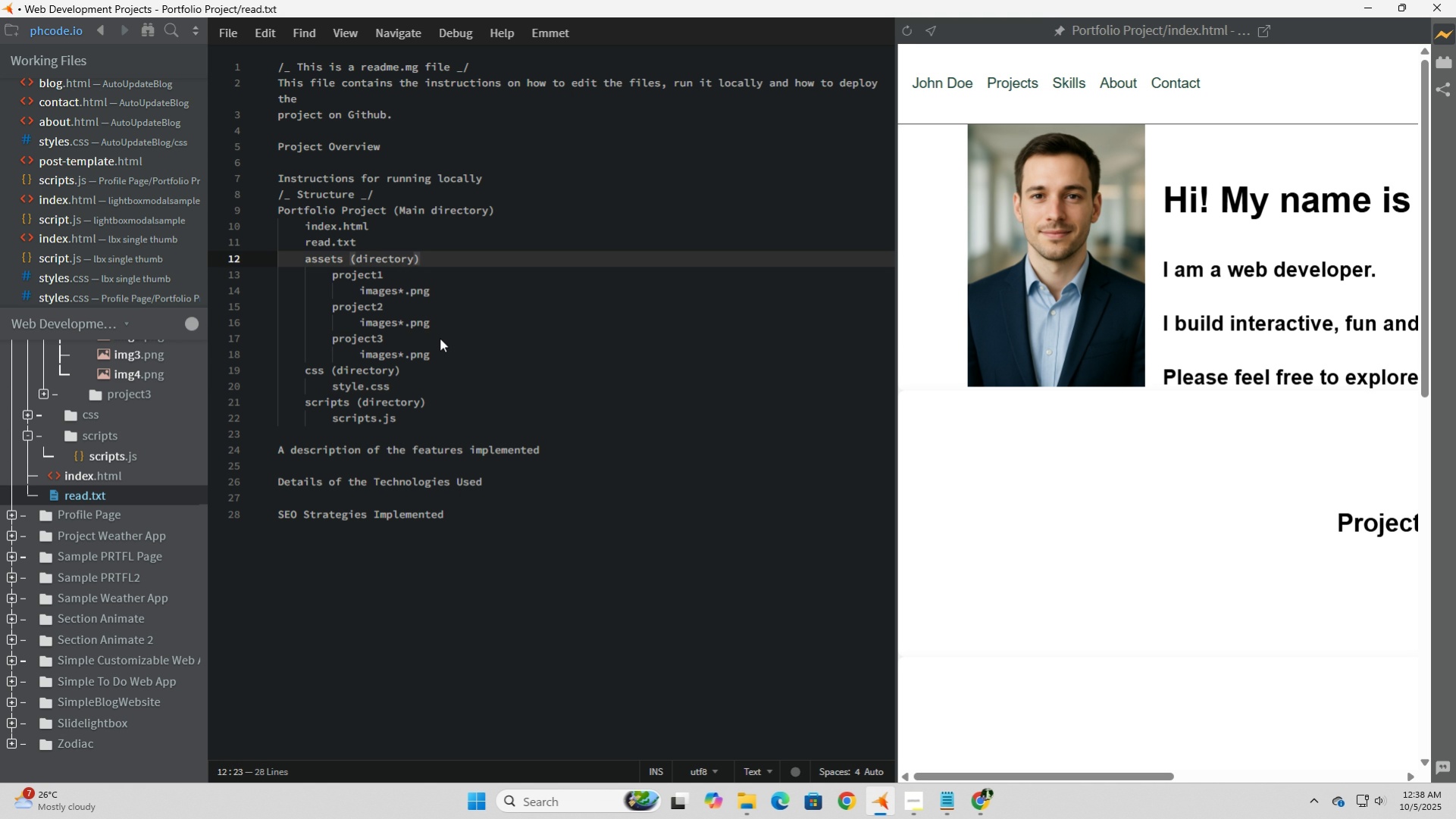 
key(Enter)
 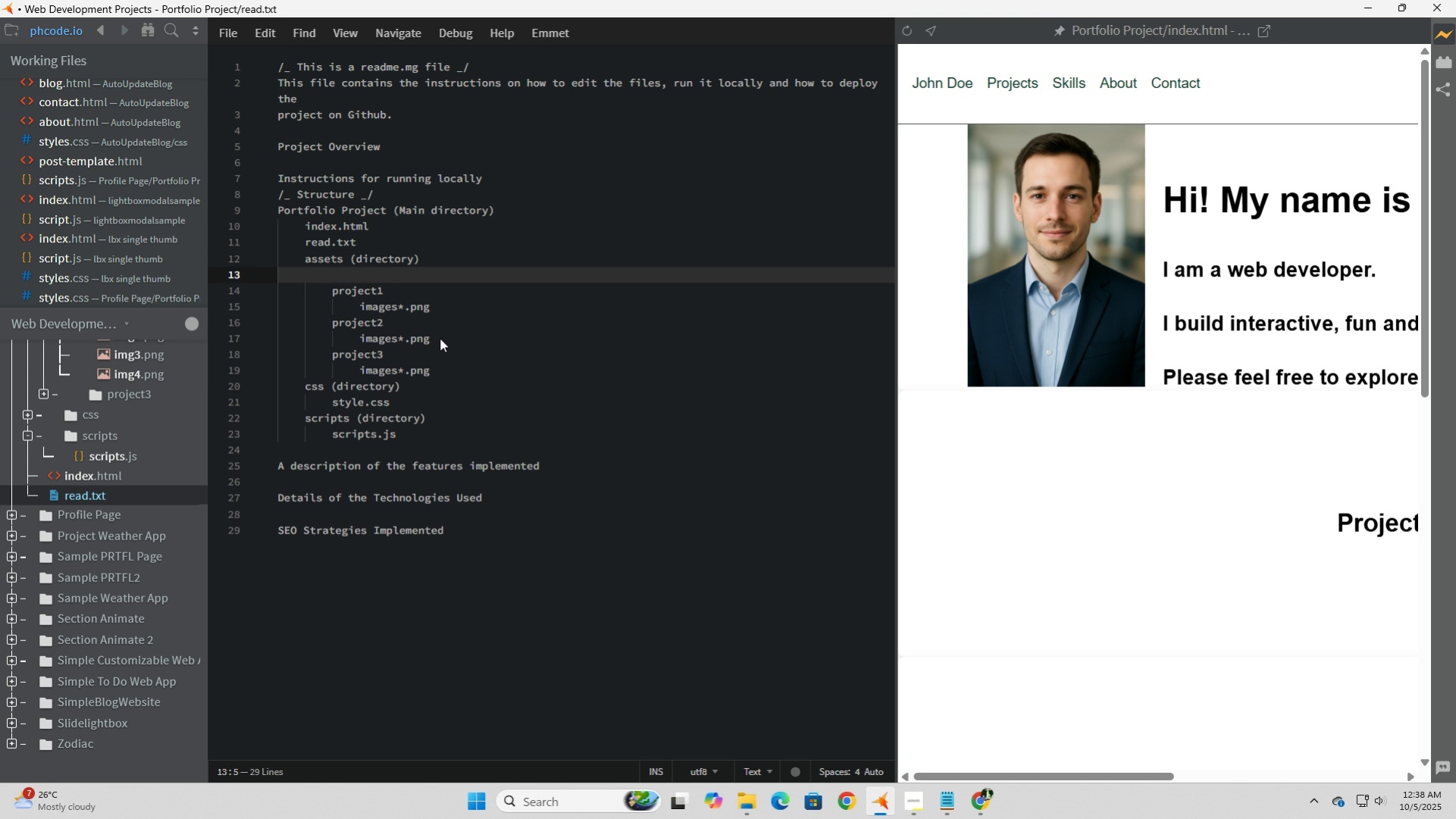 
key(Tab)
 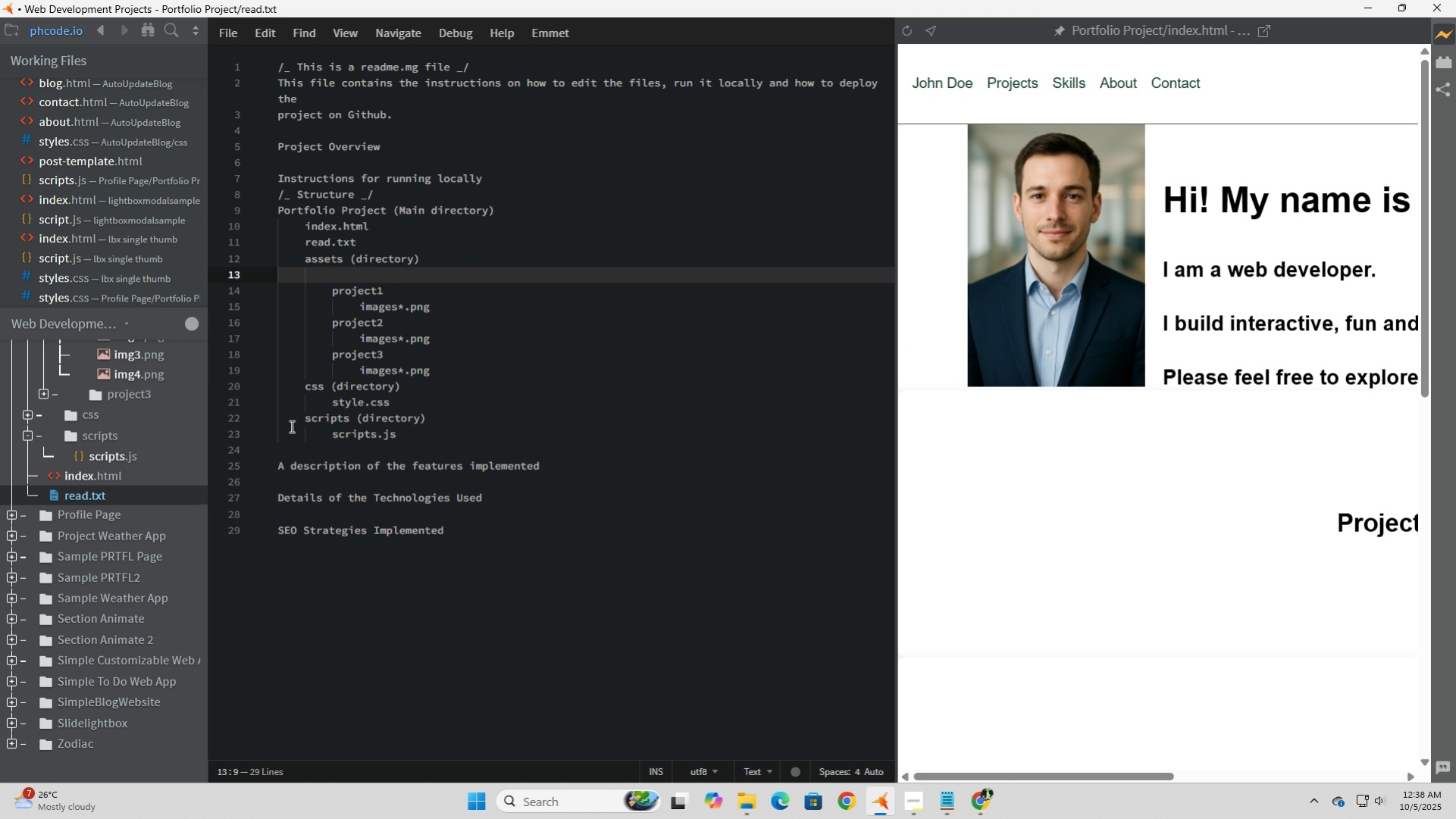 
scroll: coordinate [121, 511], scroll_direction: up, amount: 4.0